 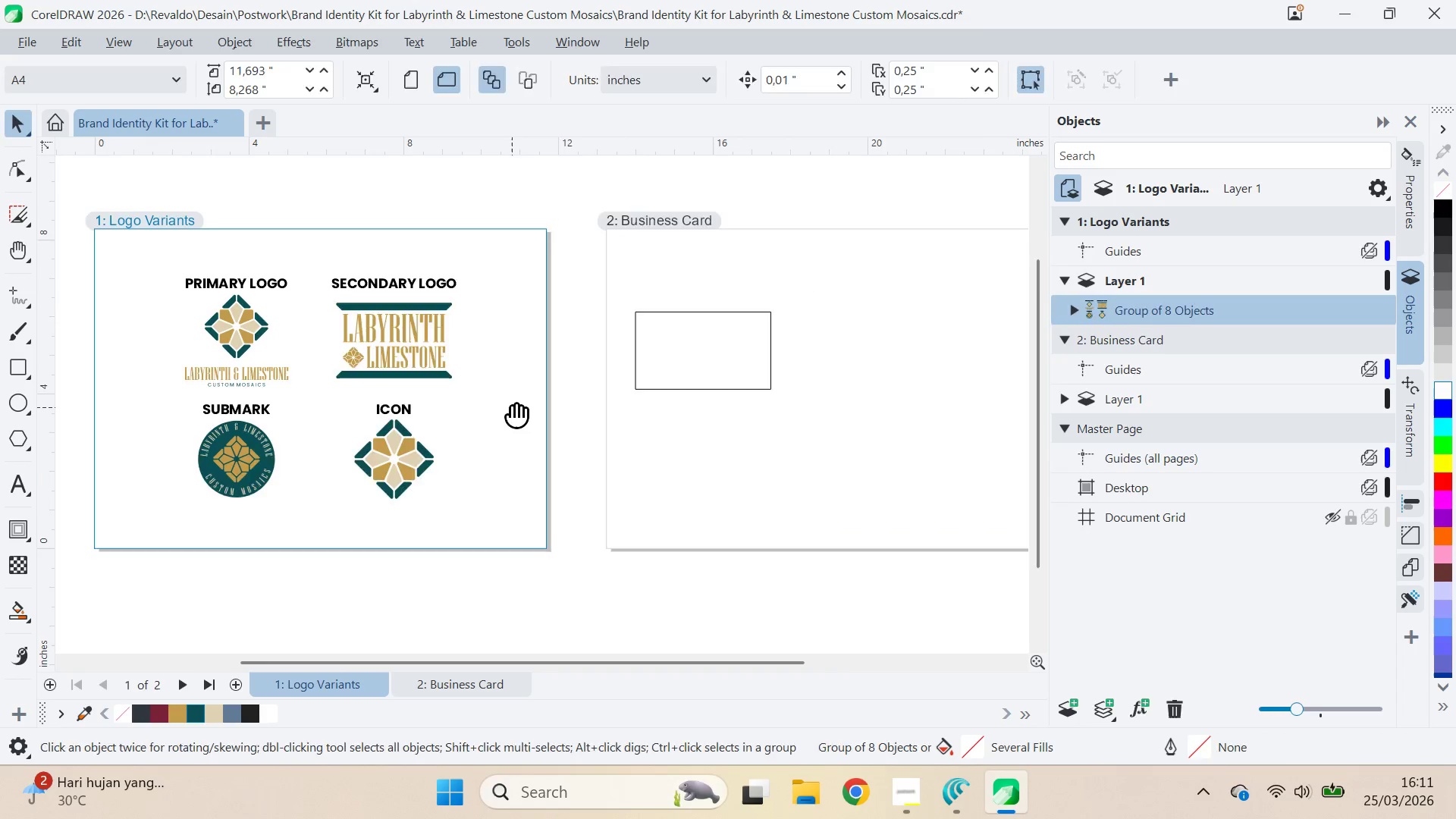 
type(QV)
 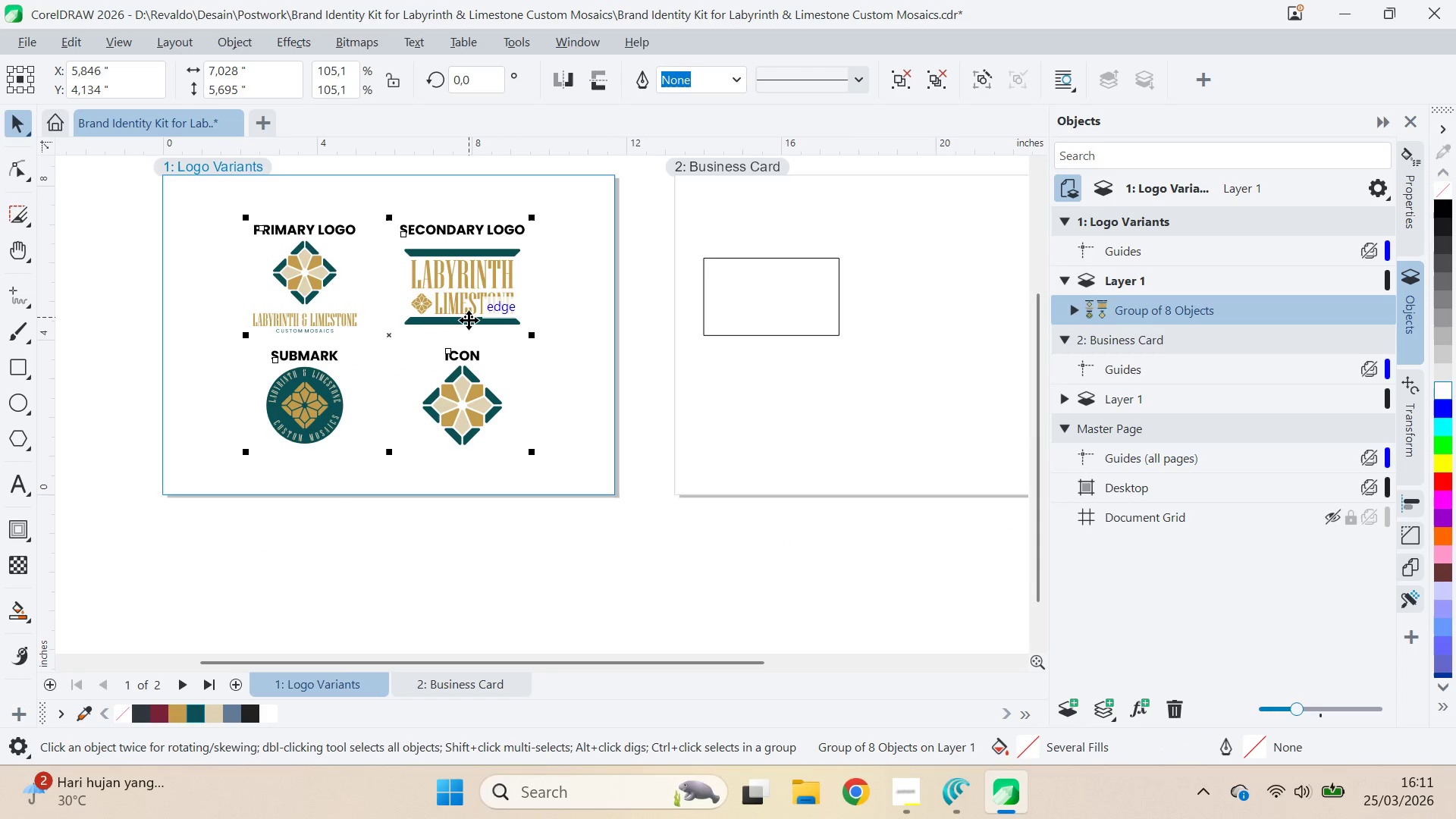 
left_click_drag(start_coordinate=[587, 407], to_coordinate=[634, 399])
 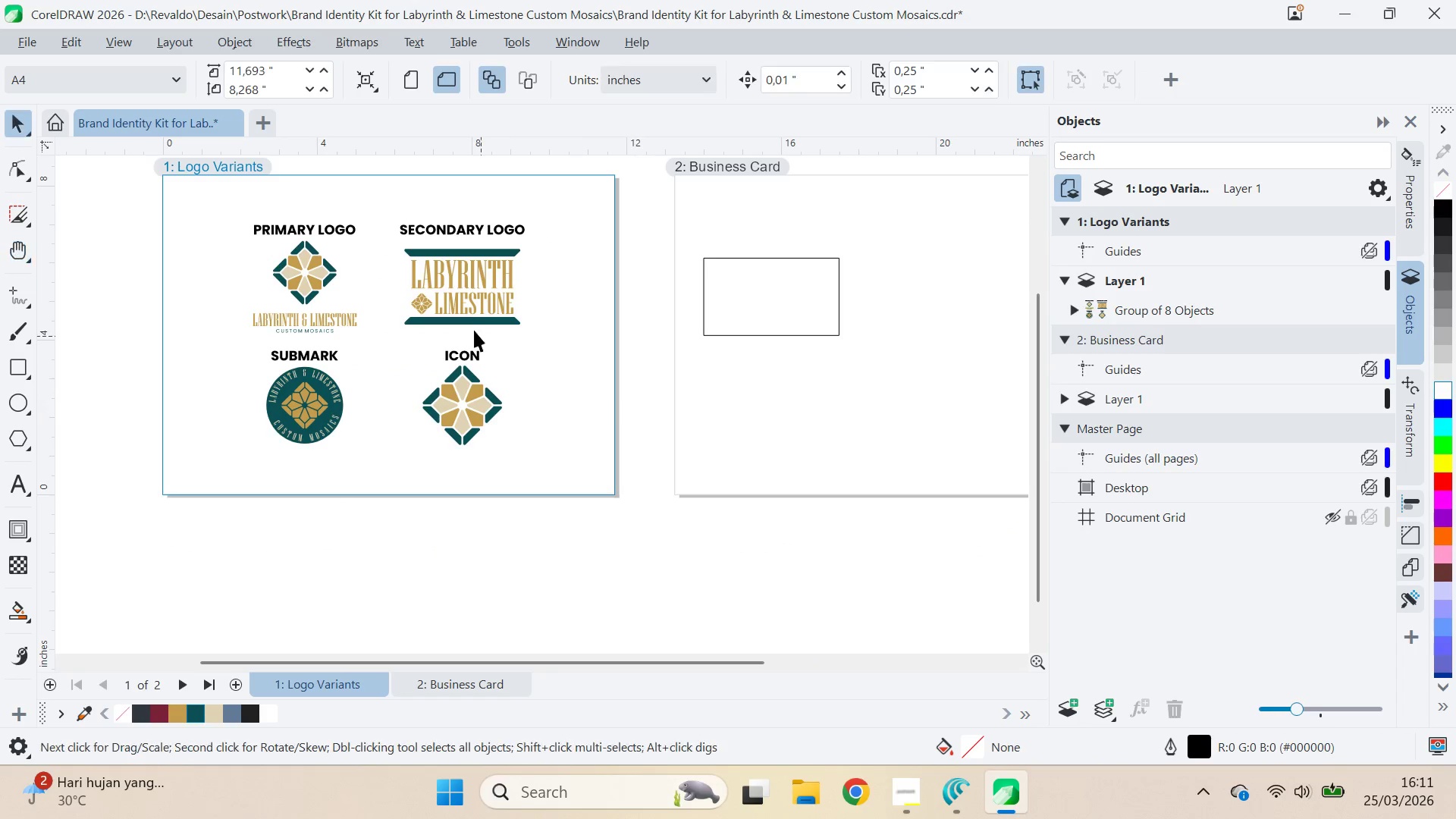 
left_click([469, 320])
 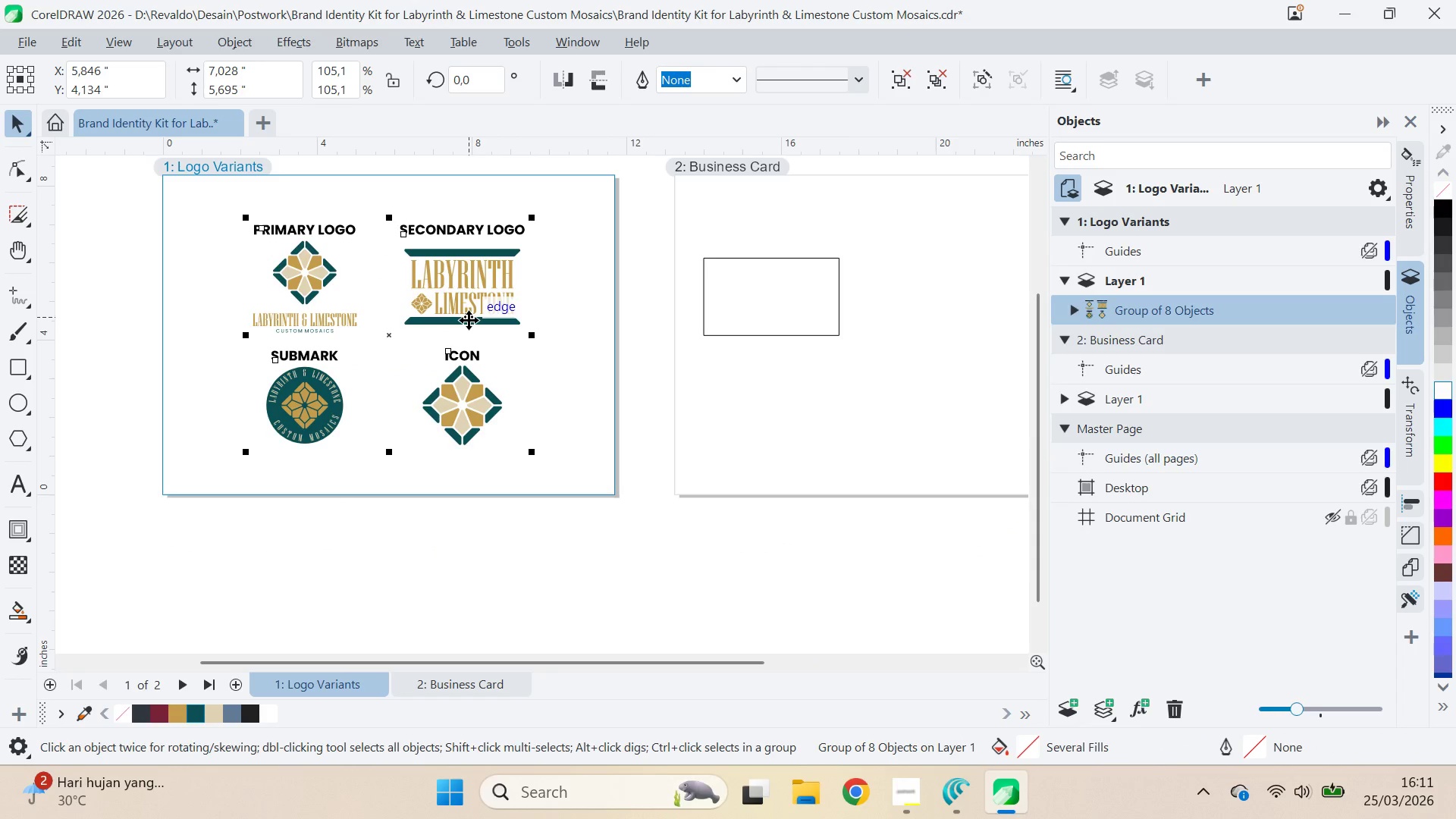 
key(Control+Q)
 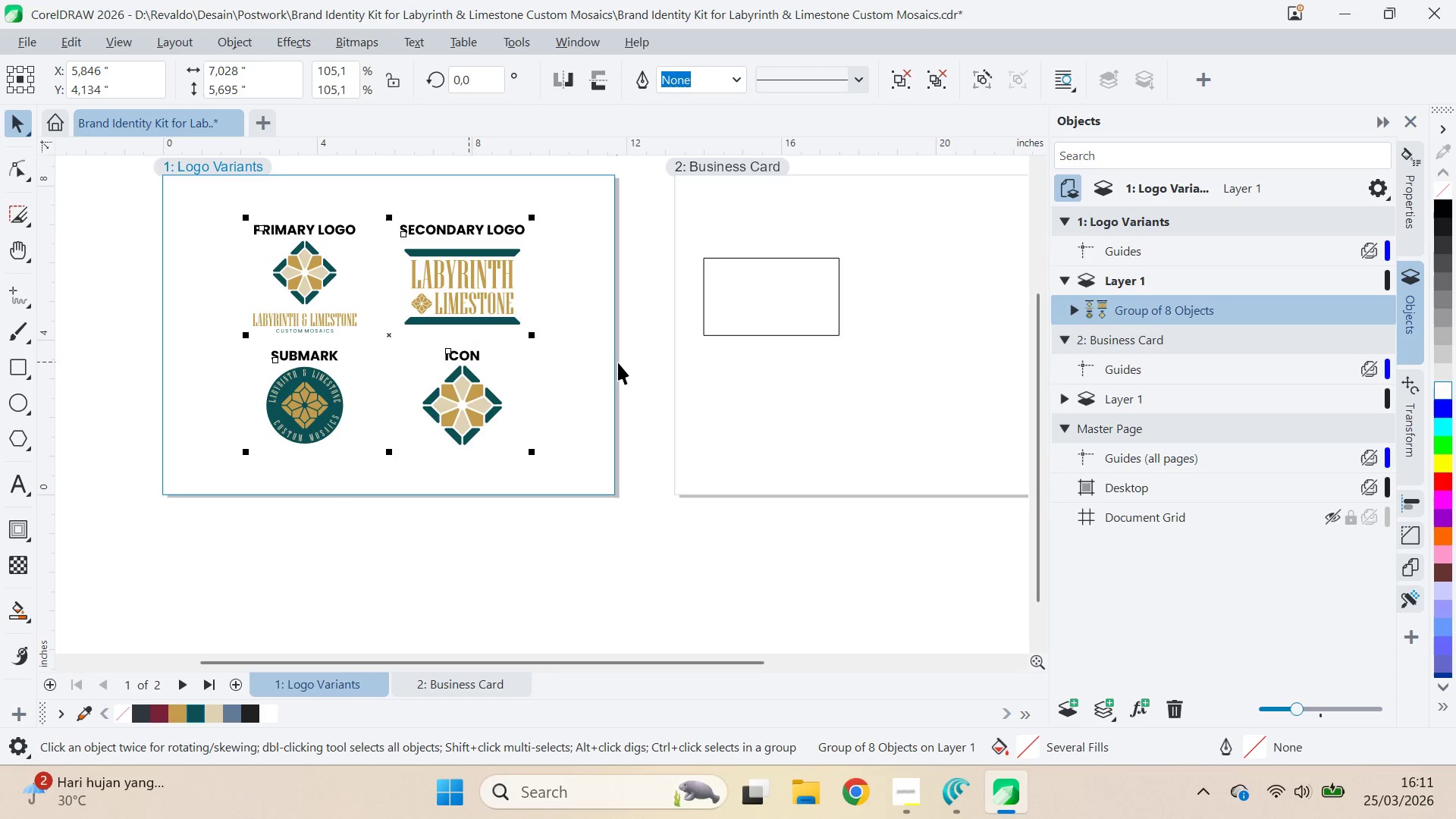 
left_click([620, 362])
 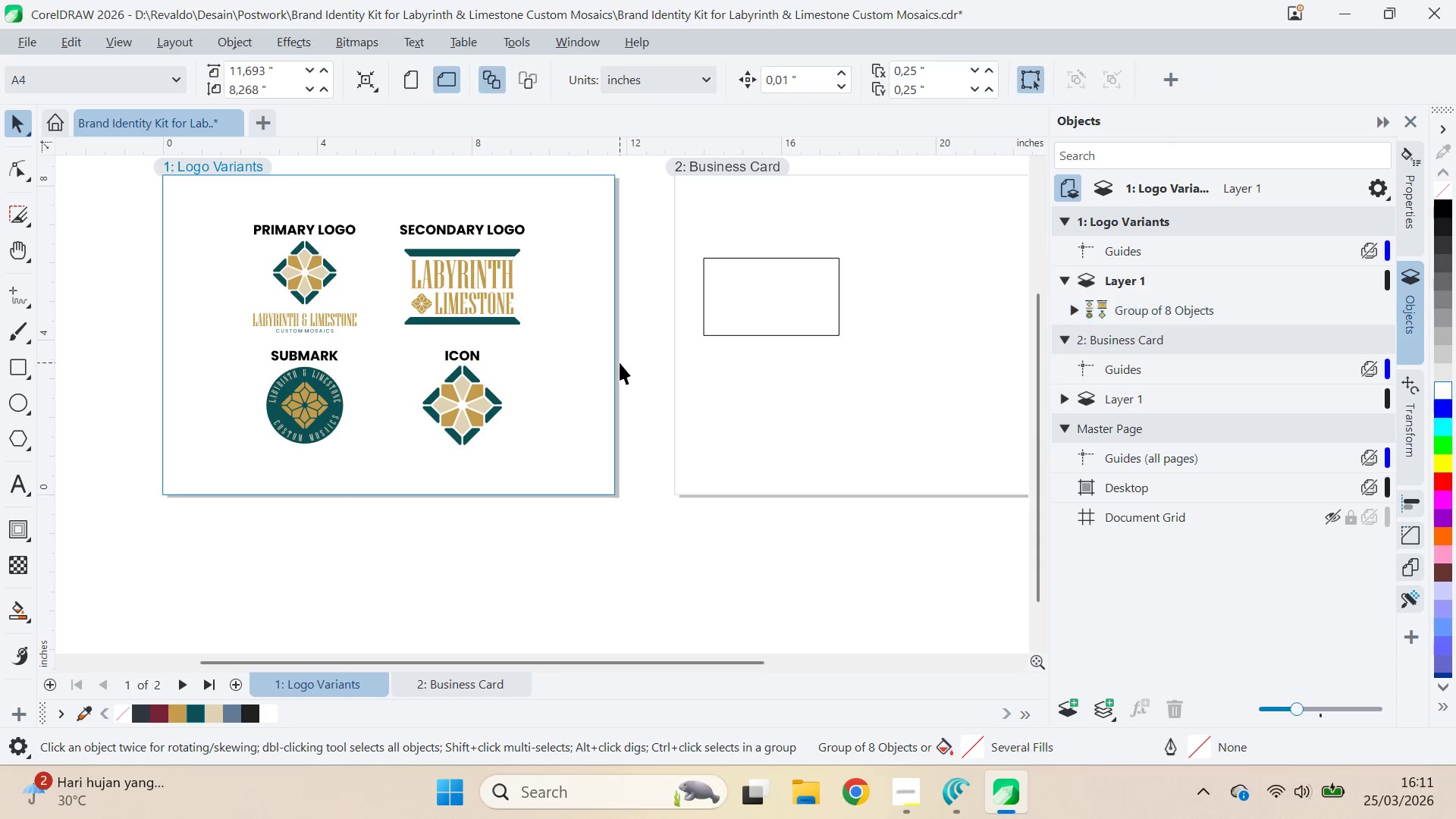 
key(Control+Z)
 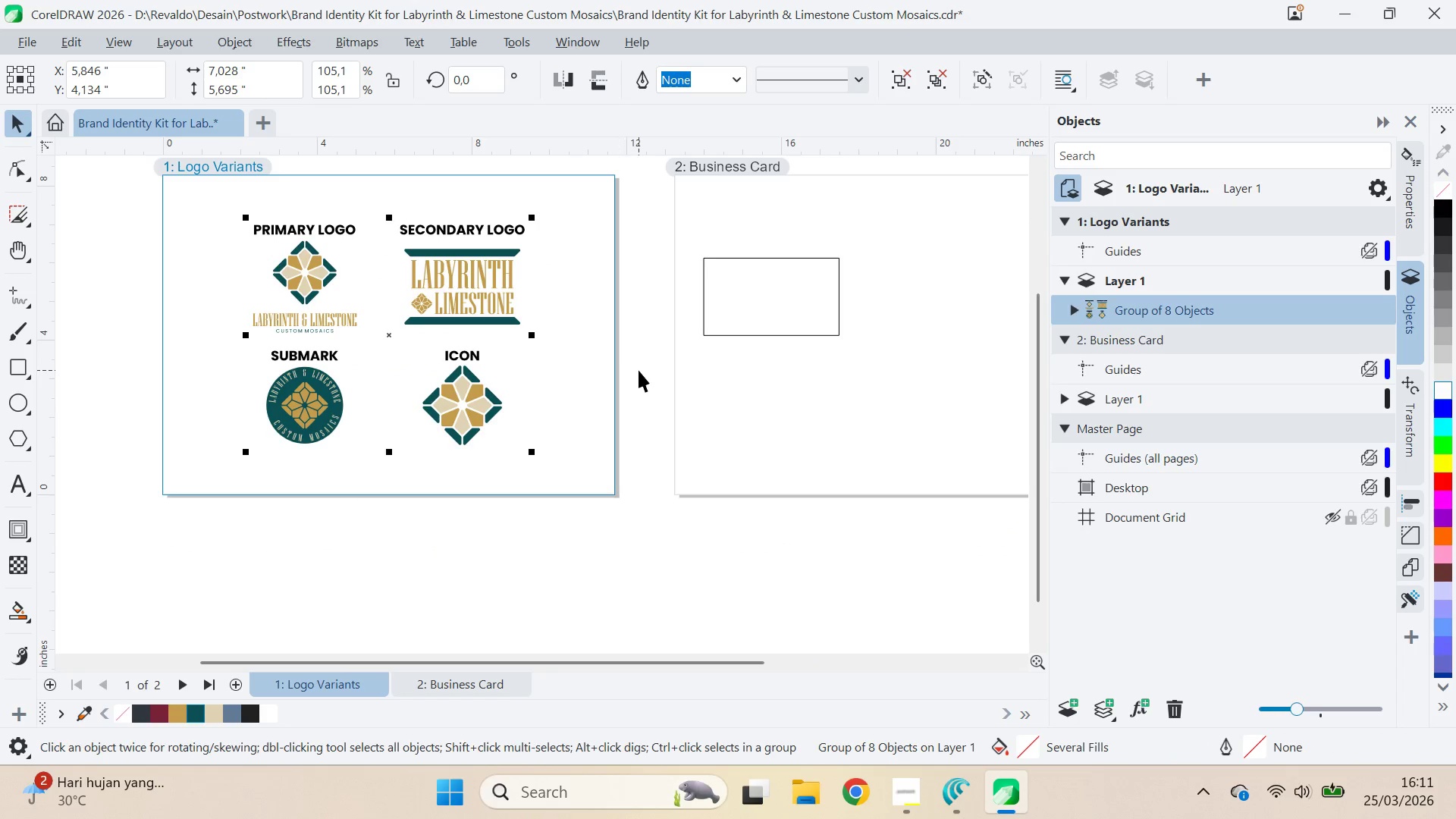 
key(Q)
 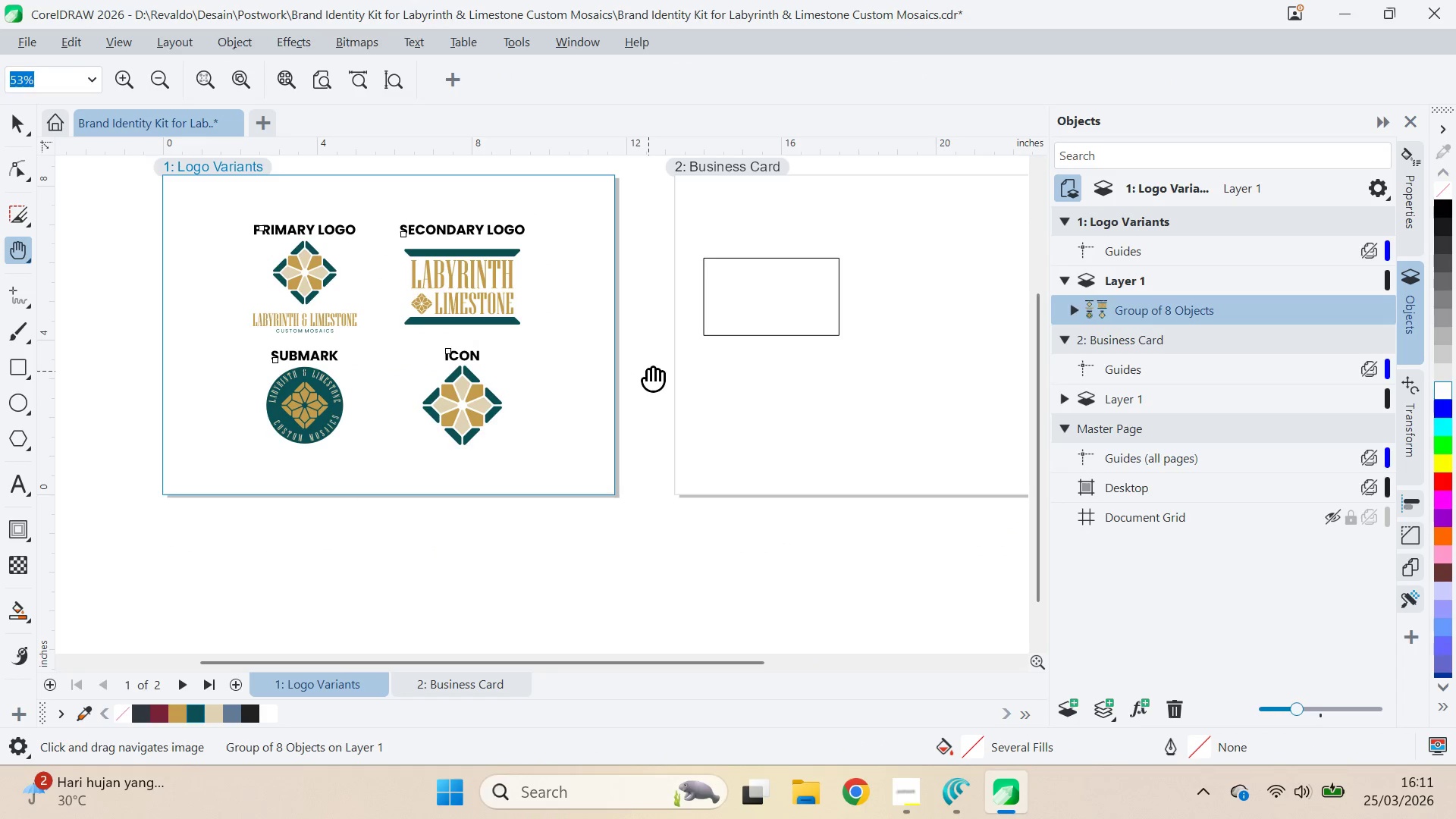 
left_click([648, 371])
 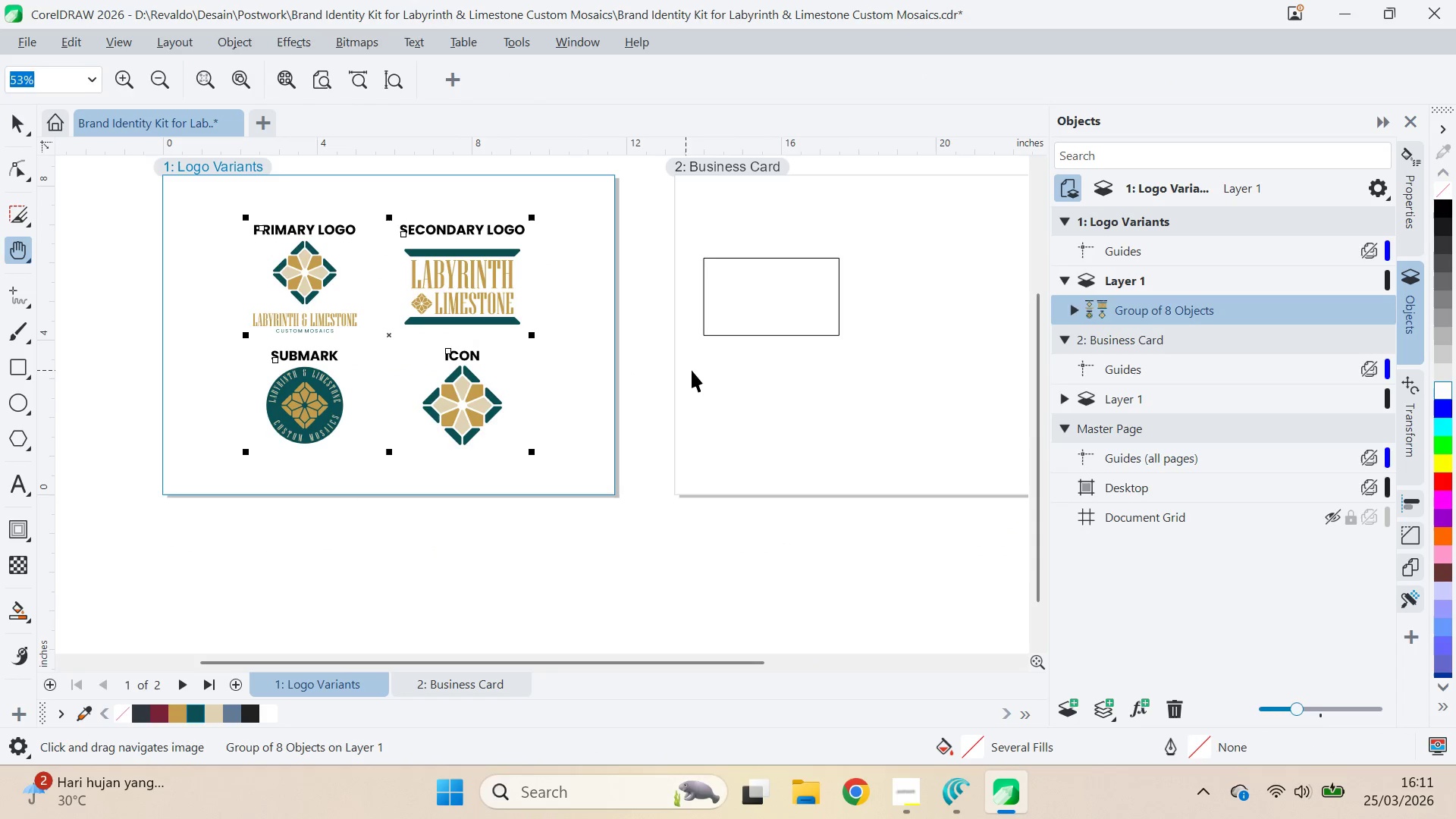 
type(VQV)
 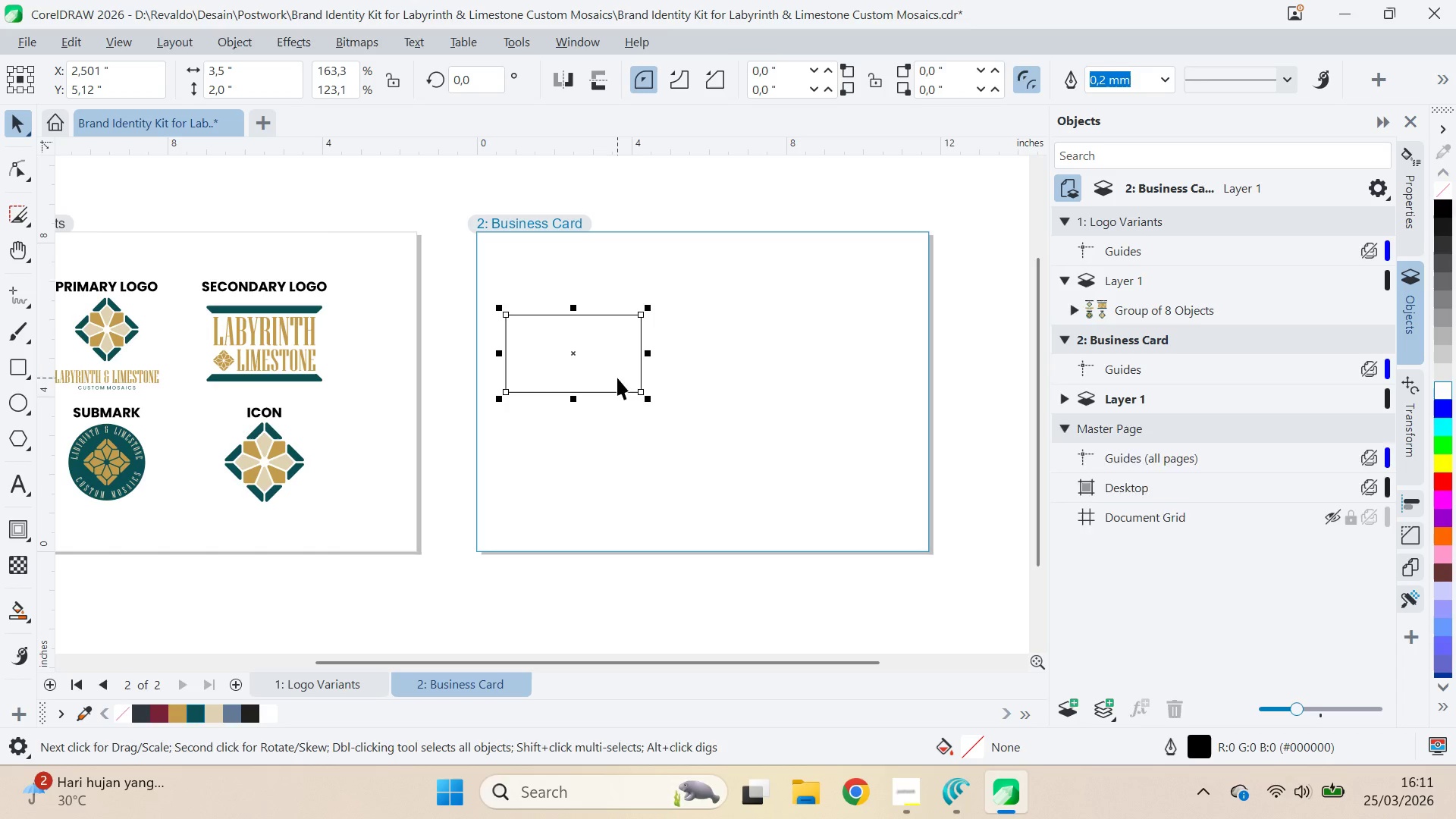 
left_click_drag(start_coordinate=[692, 370], to_coordinate=[463, 405])
 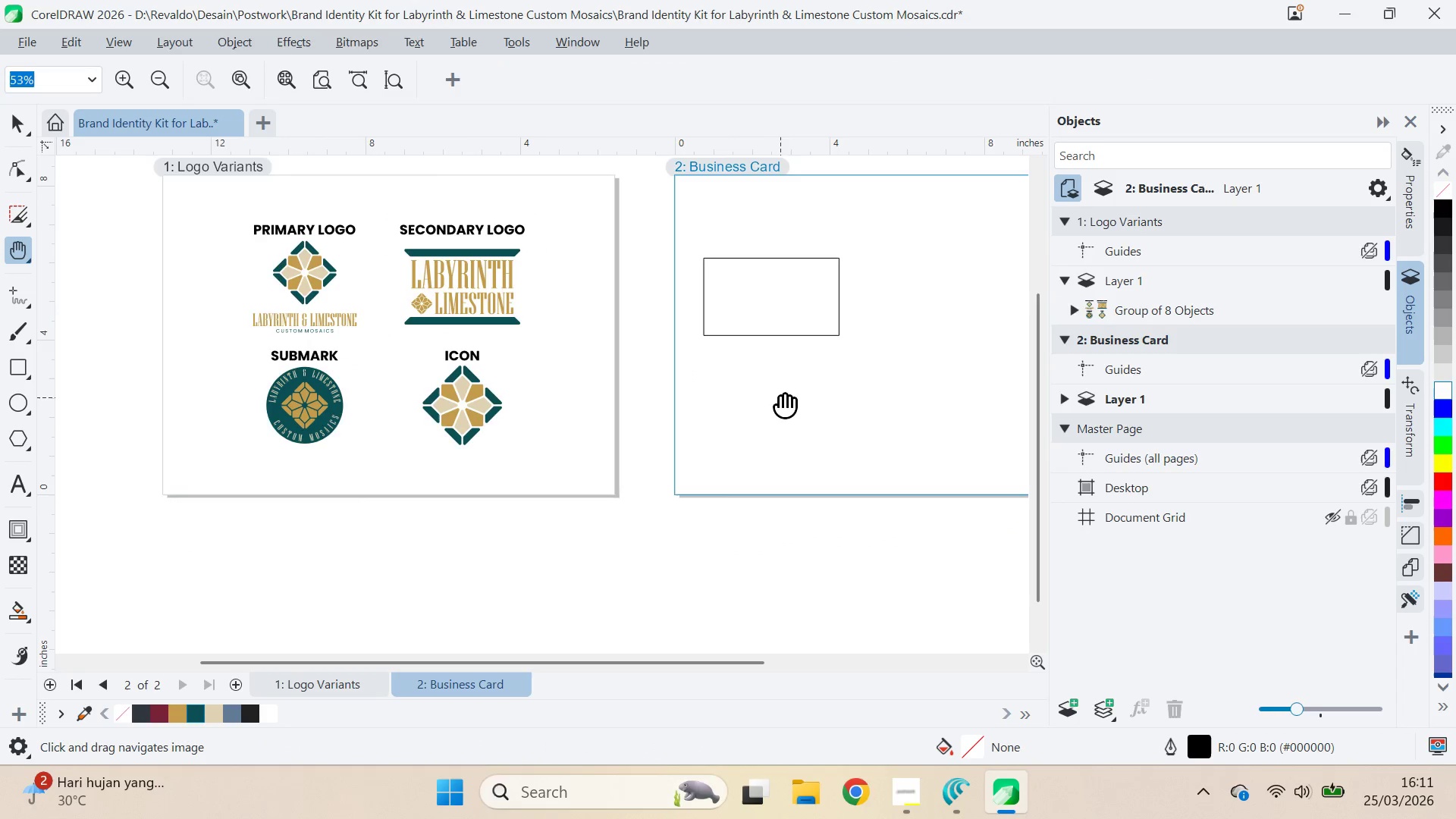 
left_click_drag(start_coordinate=[780, 397], to_coordinate=[582, 454])
 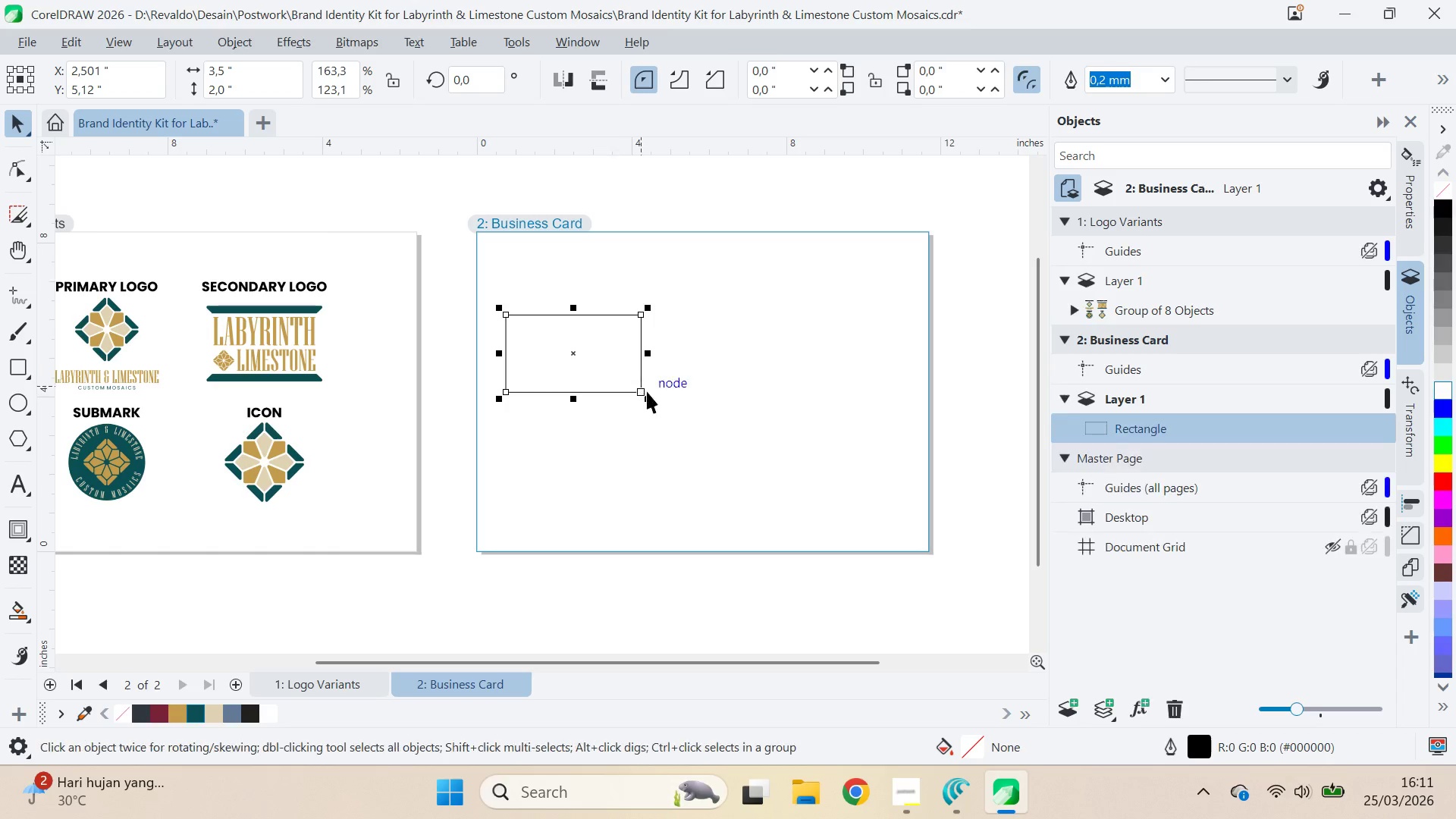 
left_click_drag(start_coordinate=[601, 359], to_coordinate=[626, 381])
 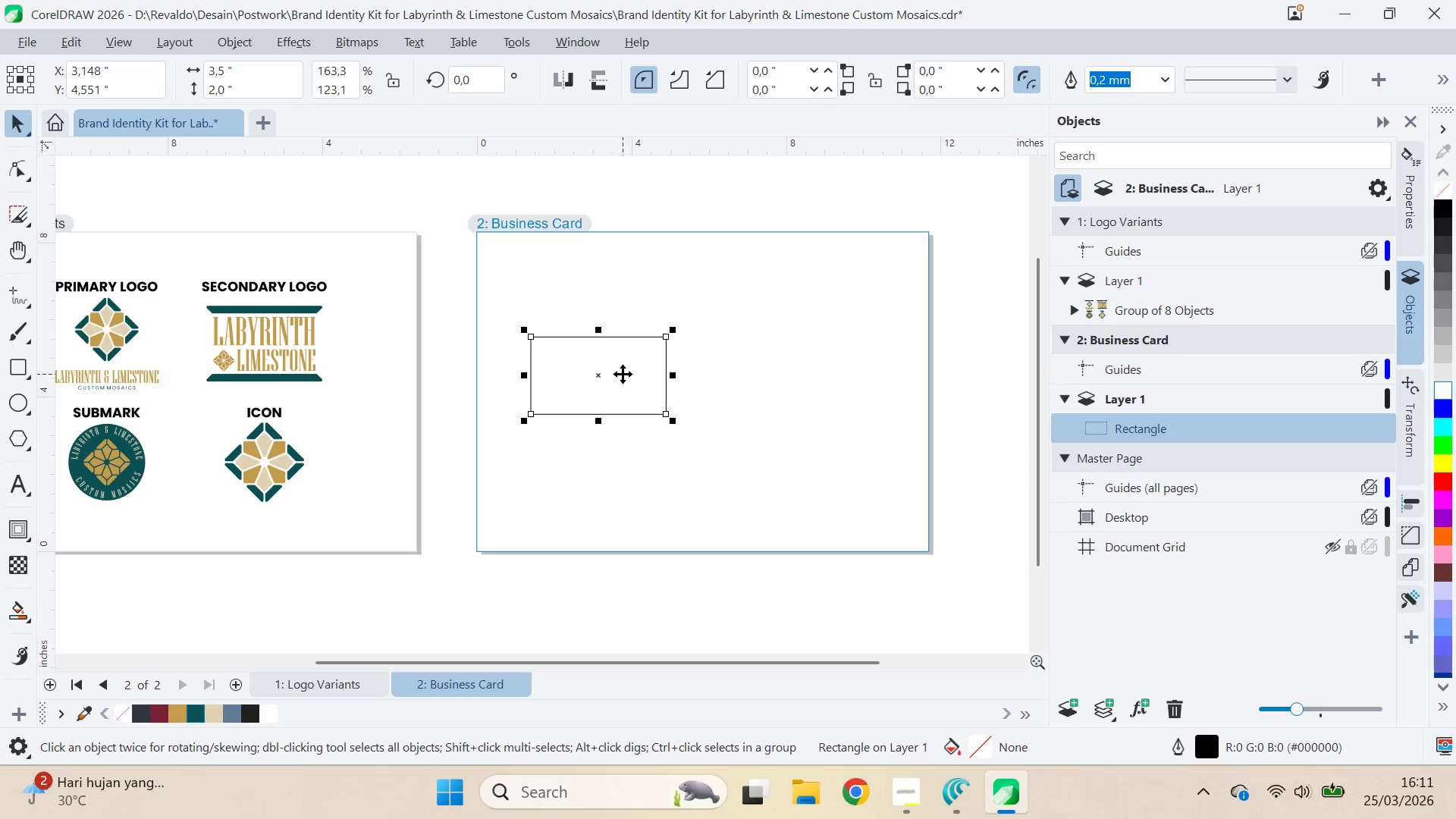 
scroll: coordinate [626, 379], scroll_direction: up, amount: 6.0
 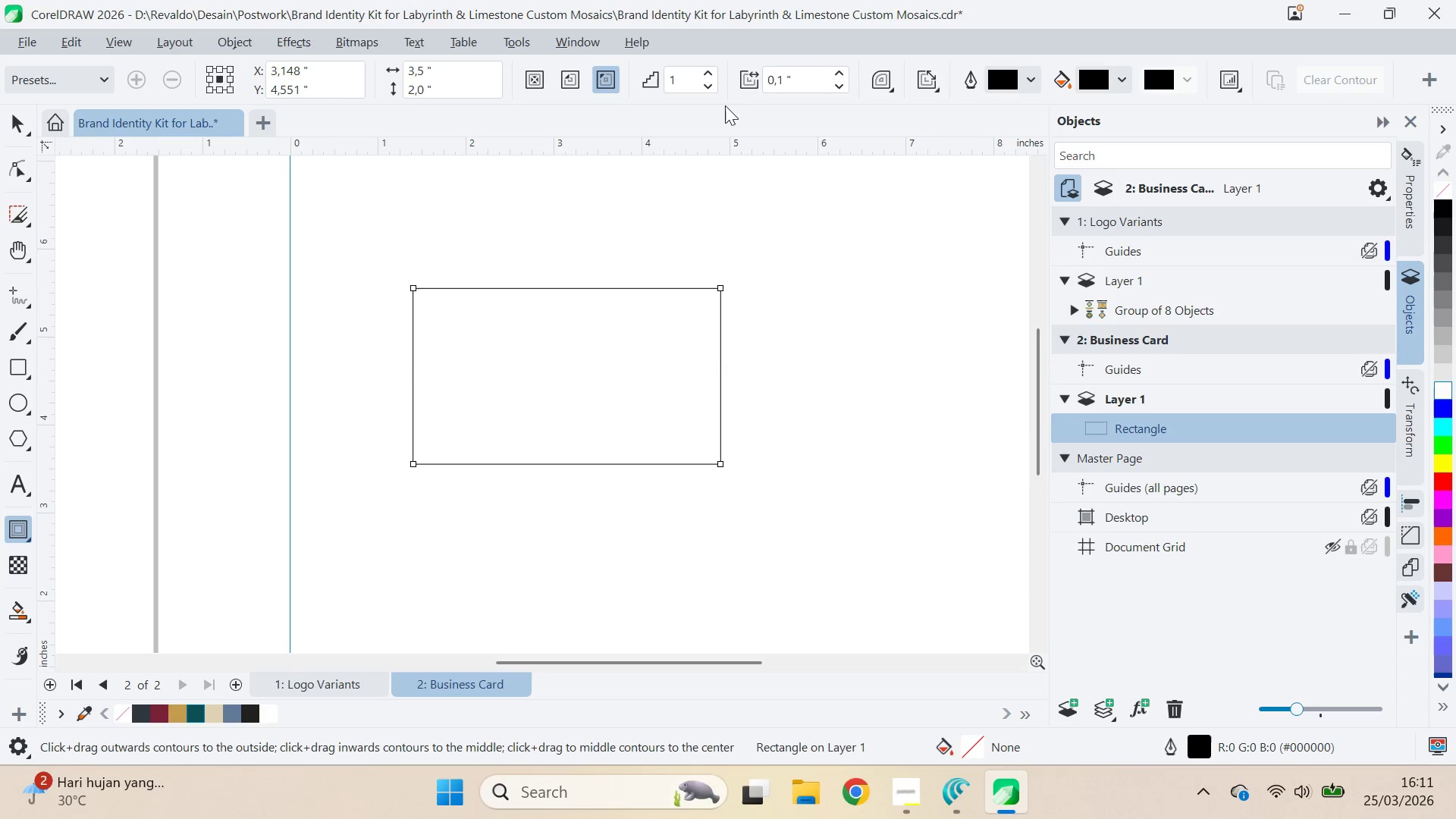 
left_click([781, 80])
 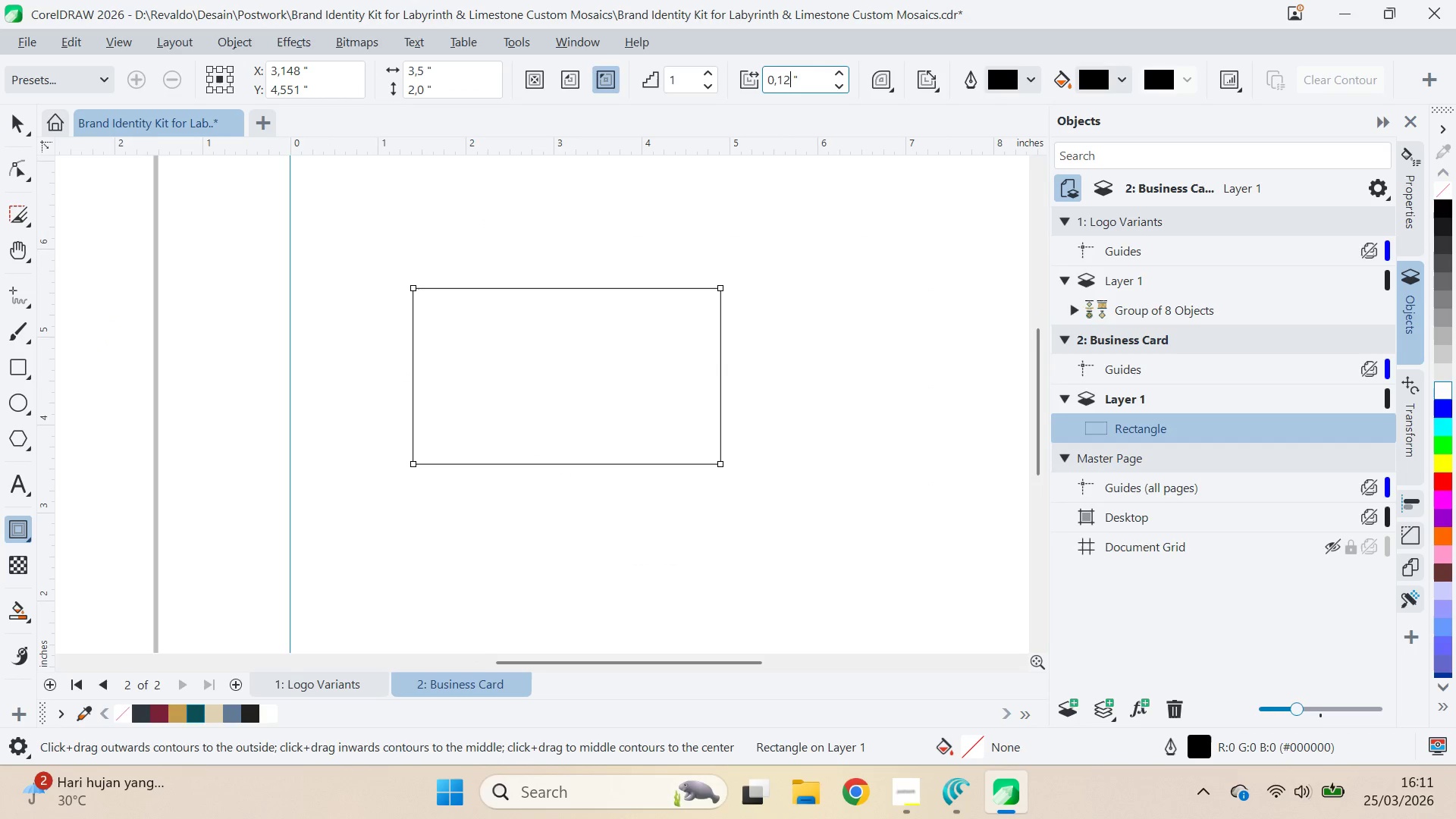 
type(25)
 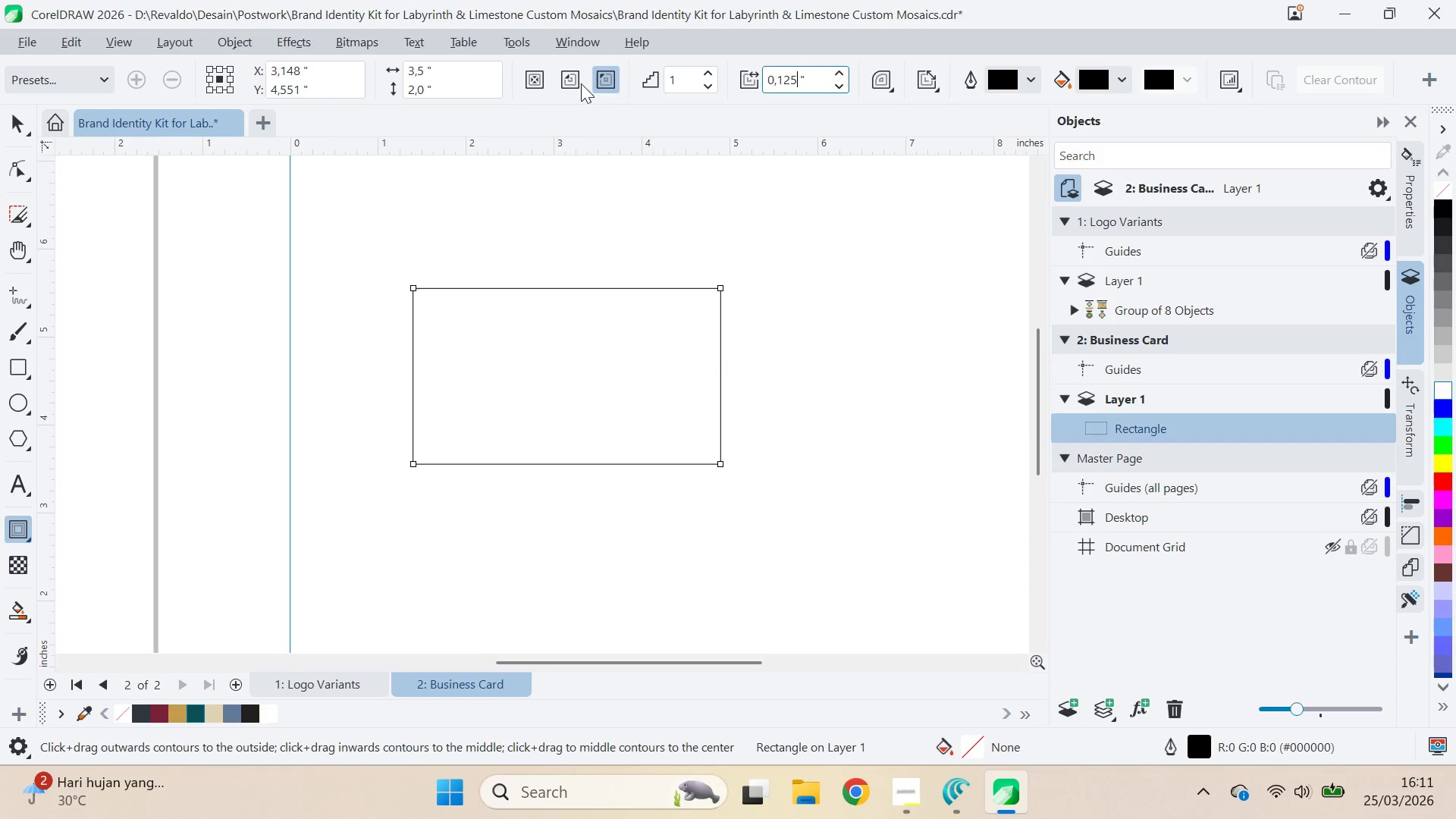 
left_click([579, 83])
 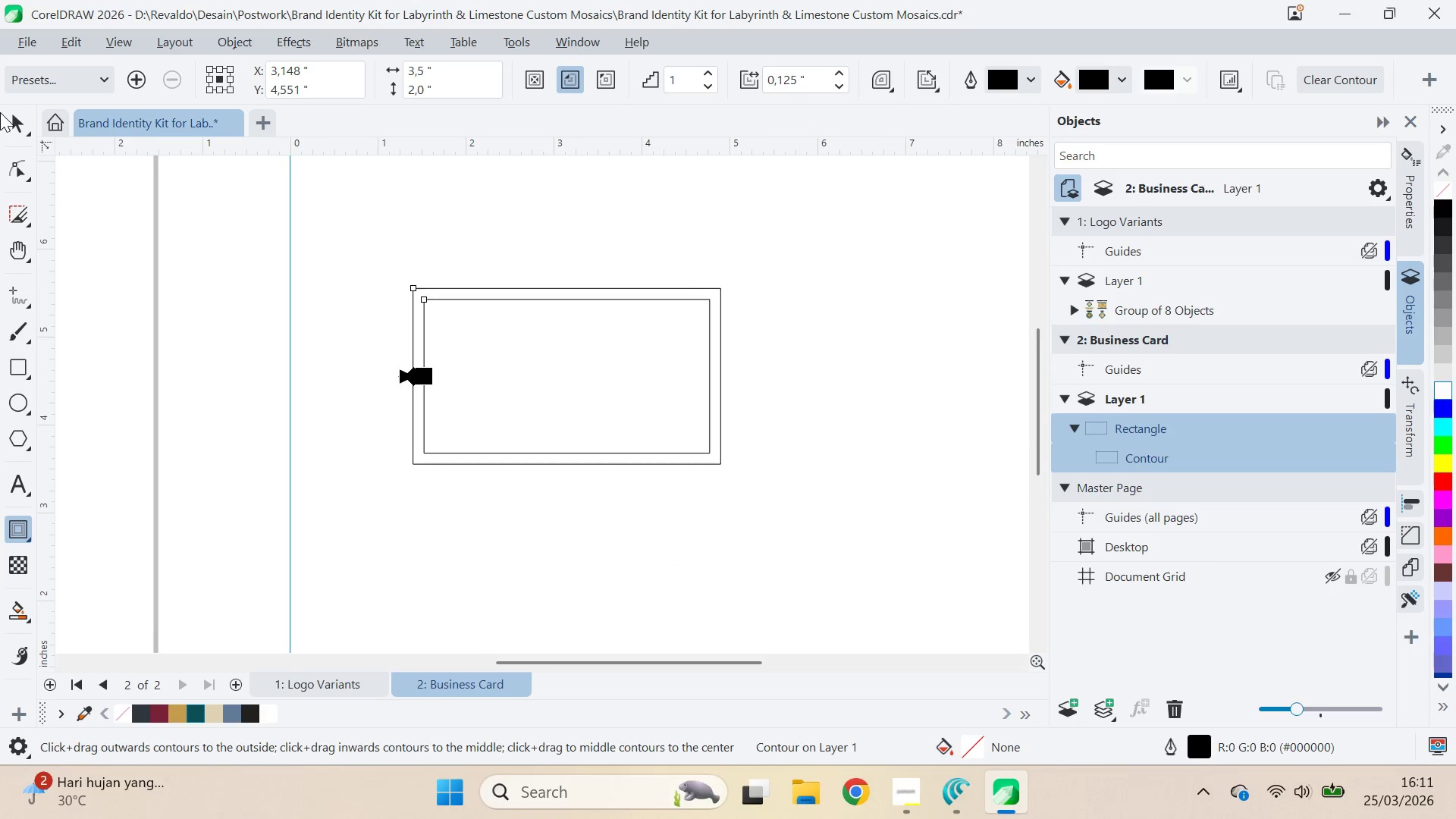 
double_click([17, 122])
 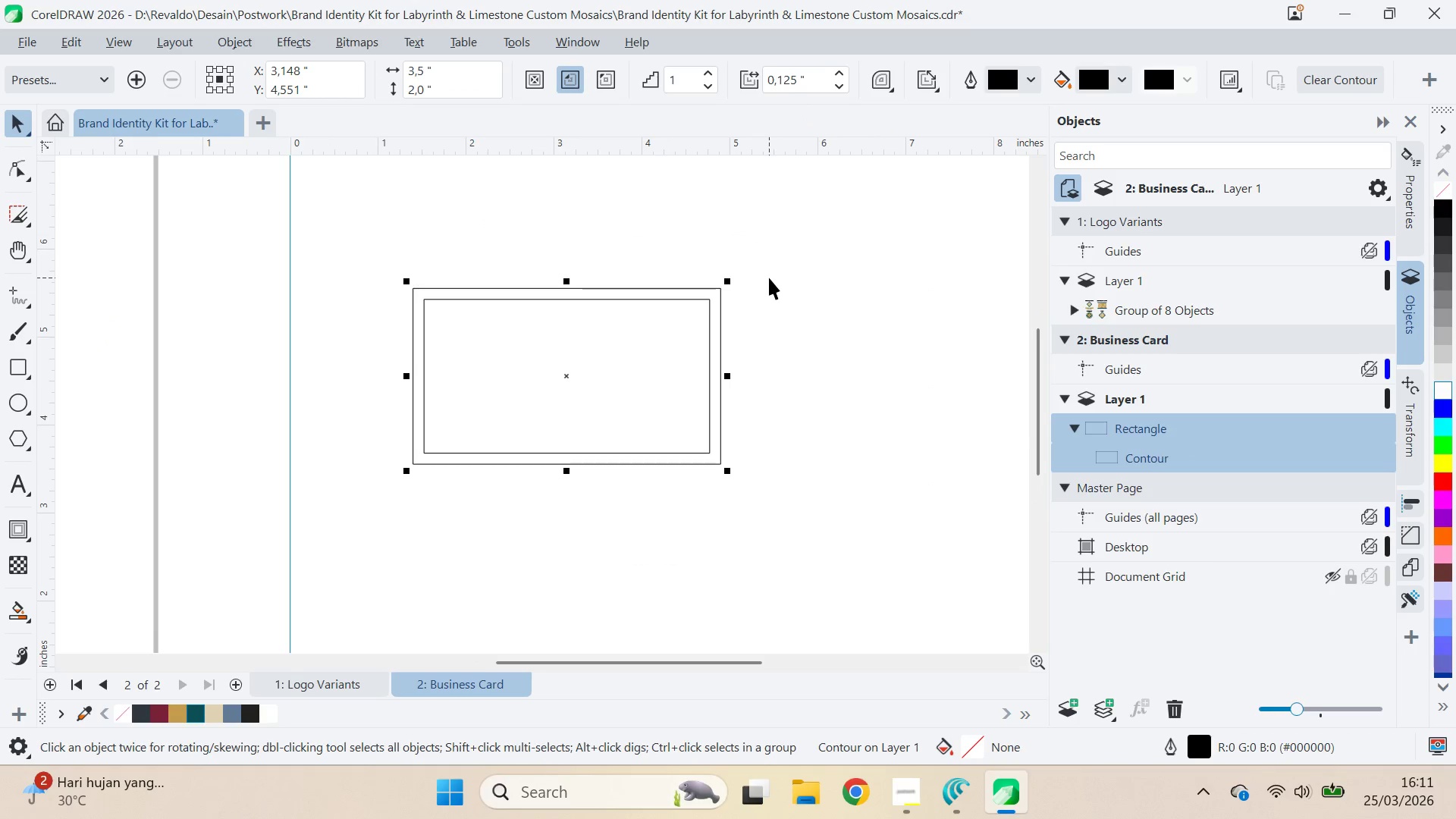 
hold_key(key=ControlLeft, duration=0.75)
 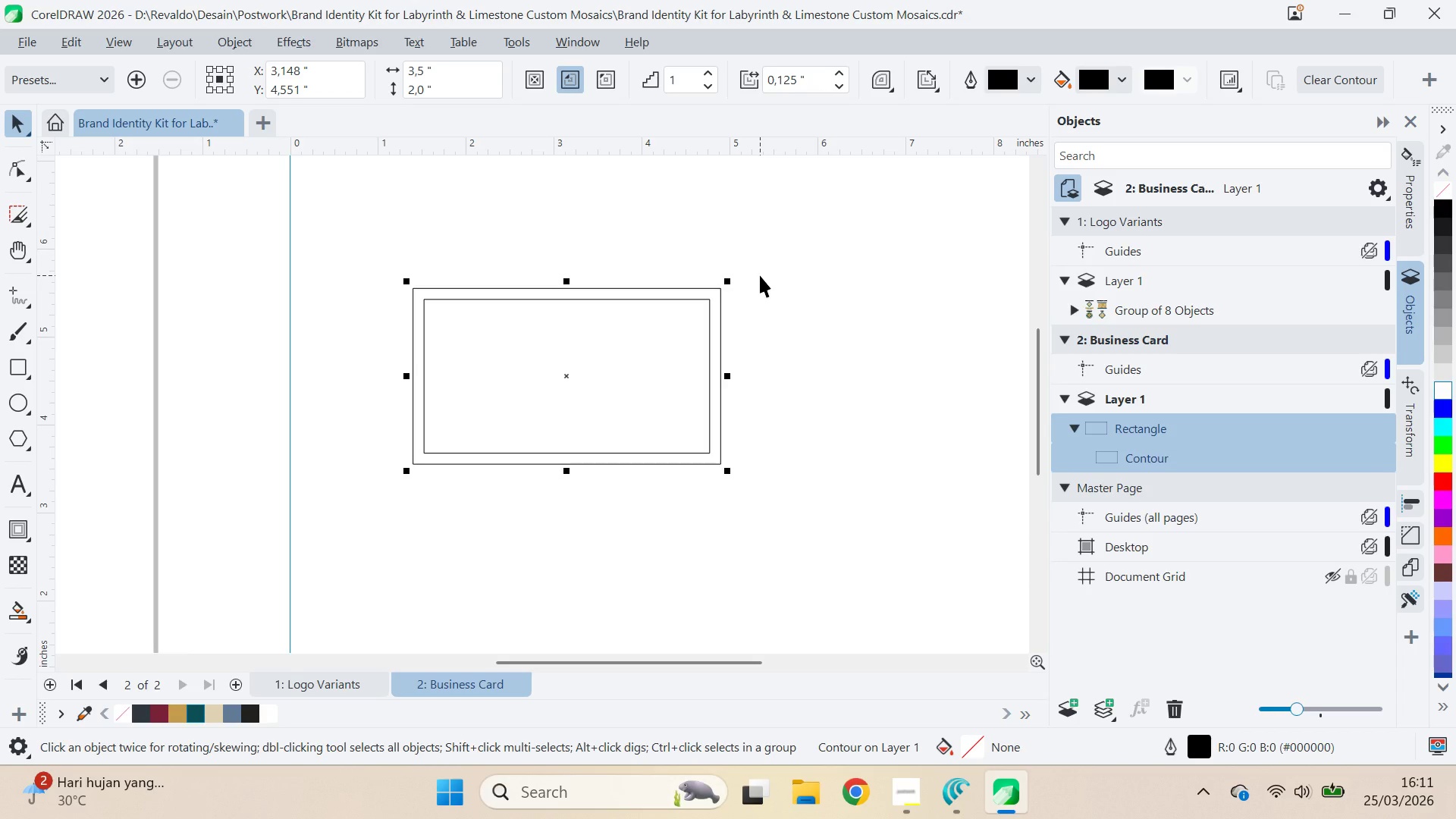 
key(Control+K)
 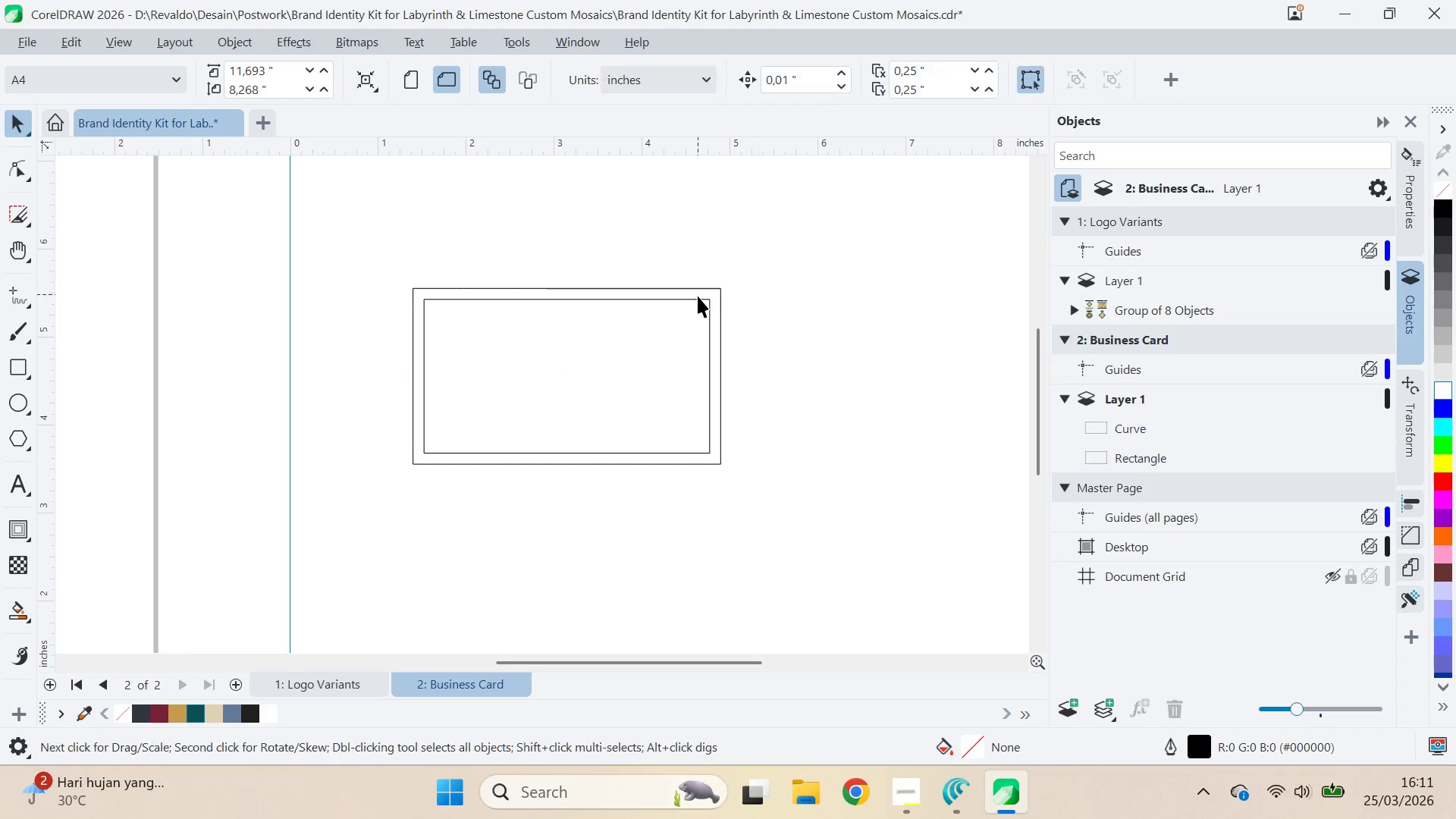 
left_click([697, 308])
 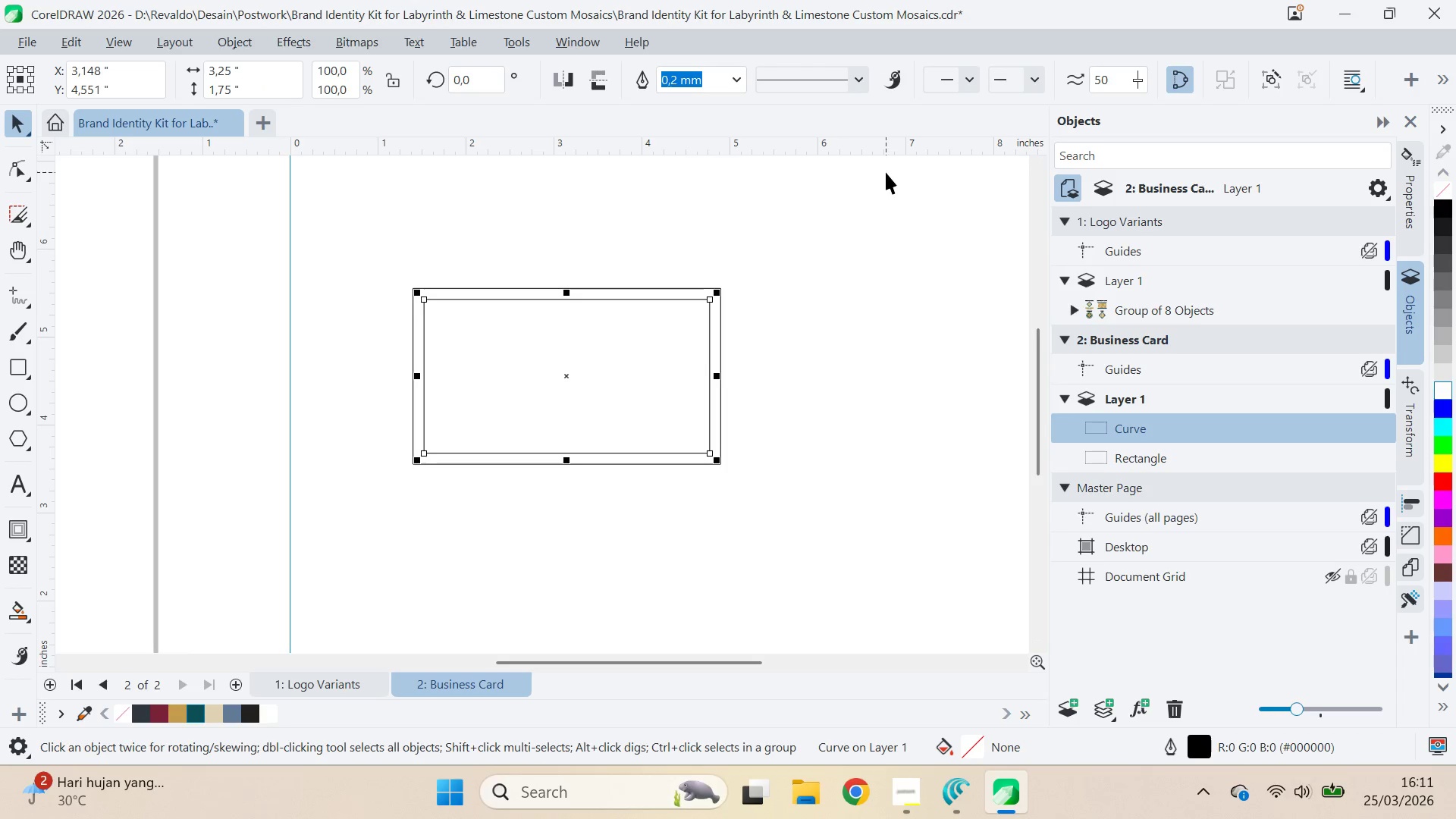 
left_click([850, 80])
 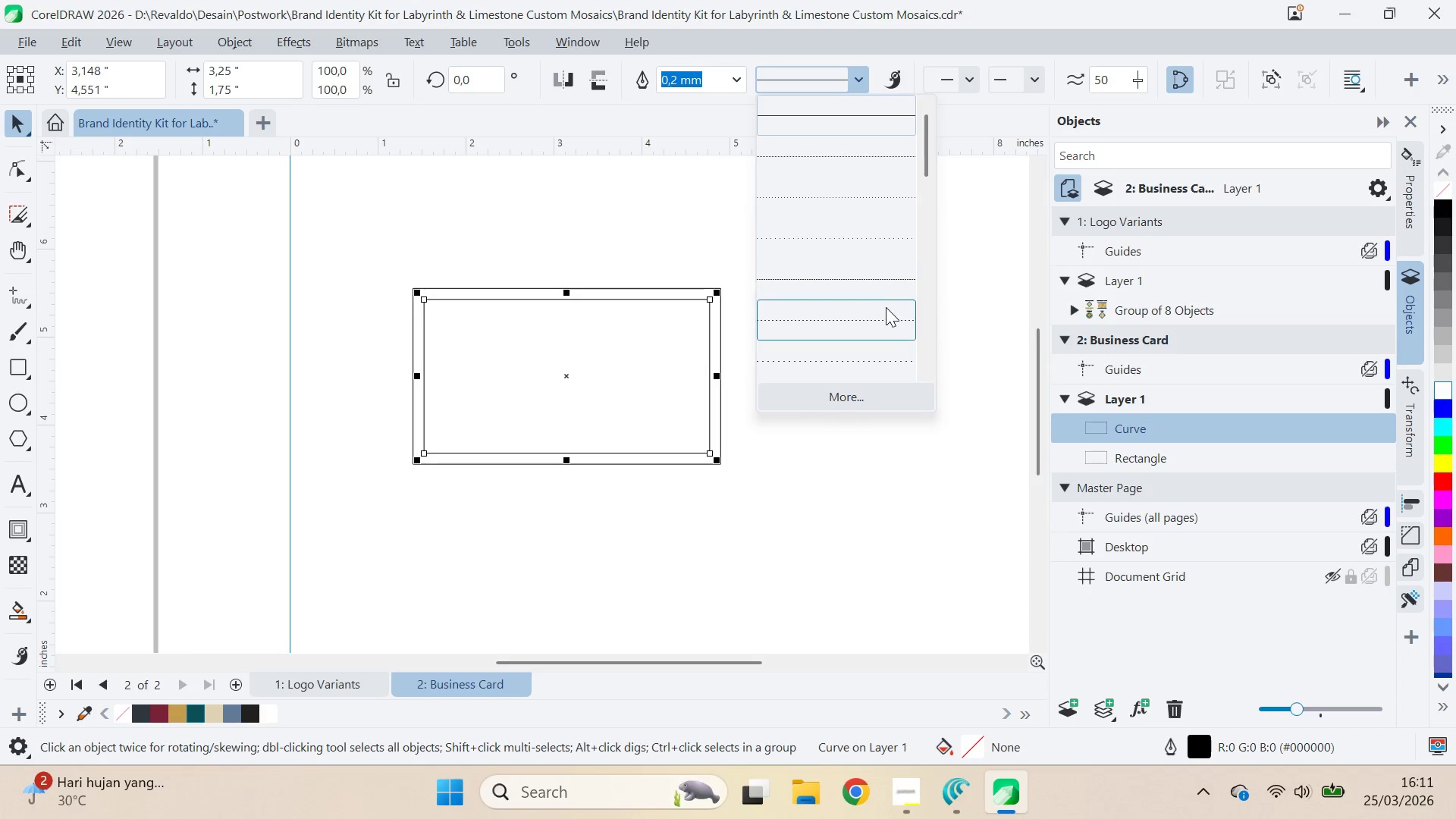 
left_click([886, 309])
 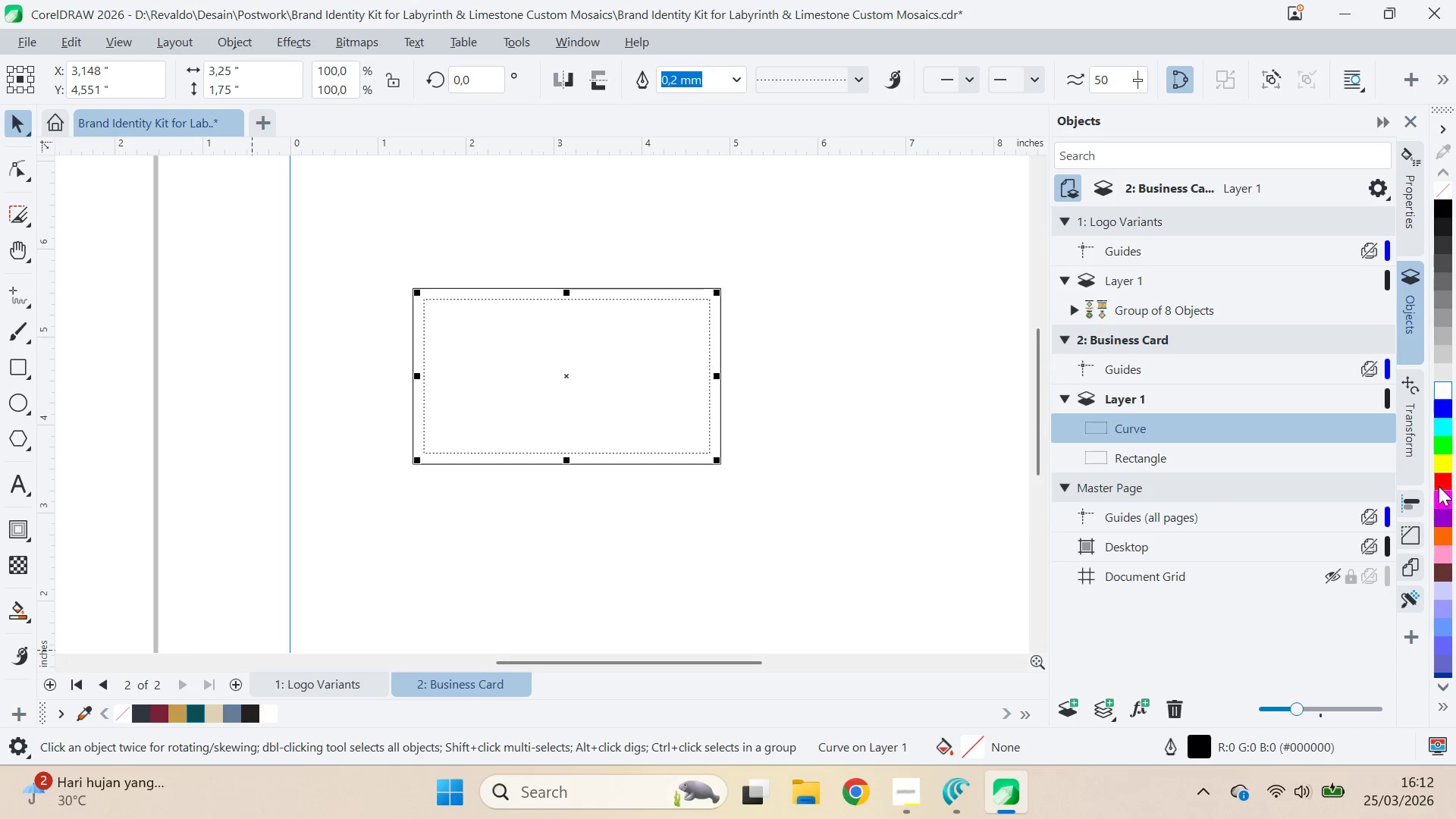 
left_click([826, 360])
 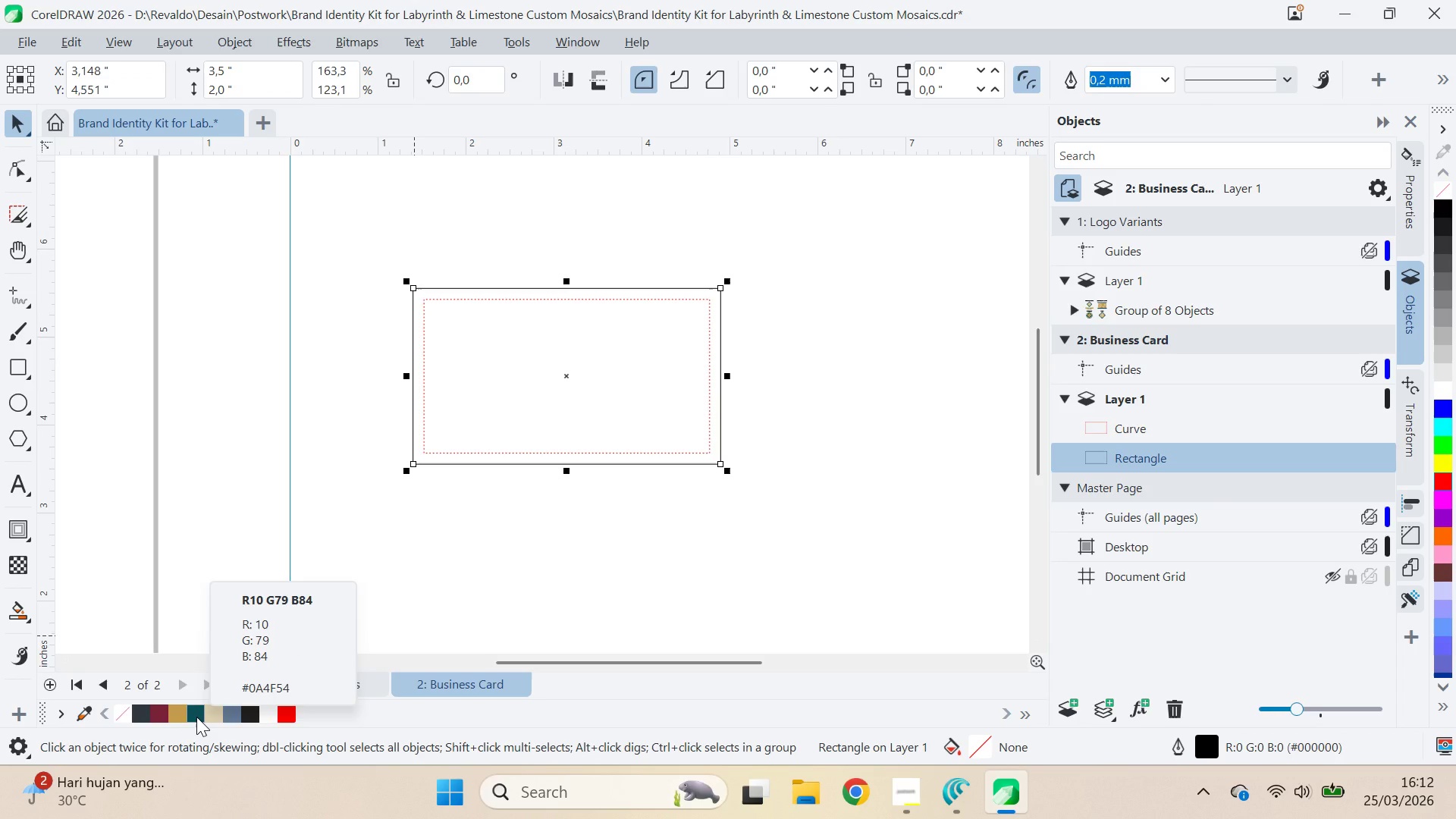 
wait(5.06)
 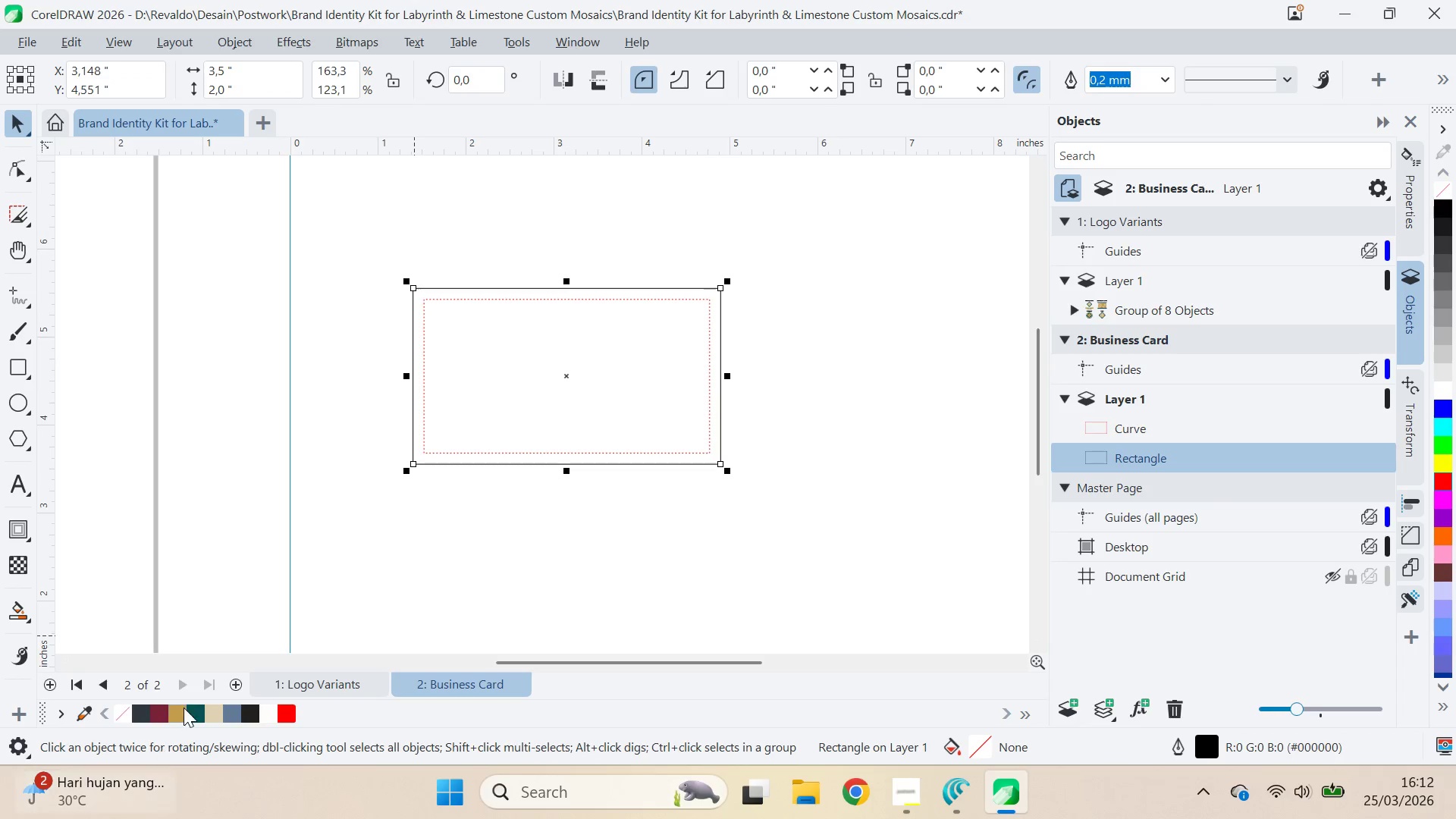 
left_click([196, 717])
 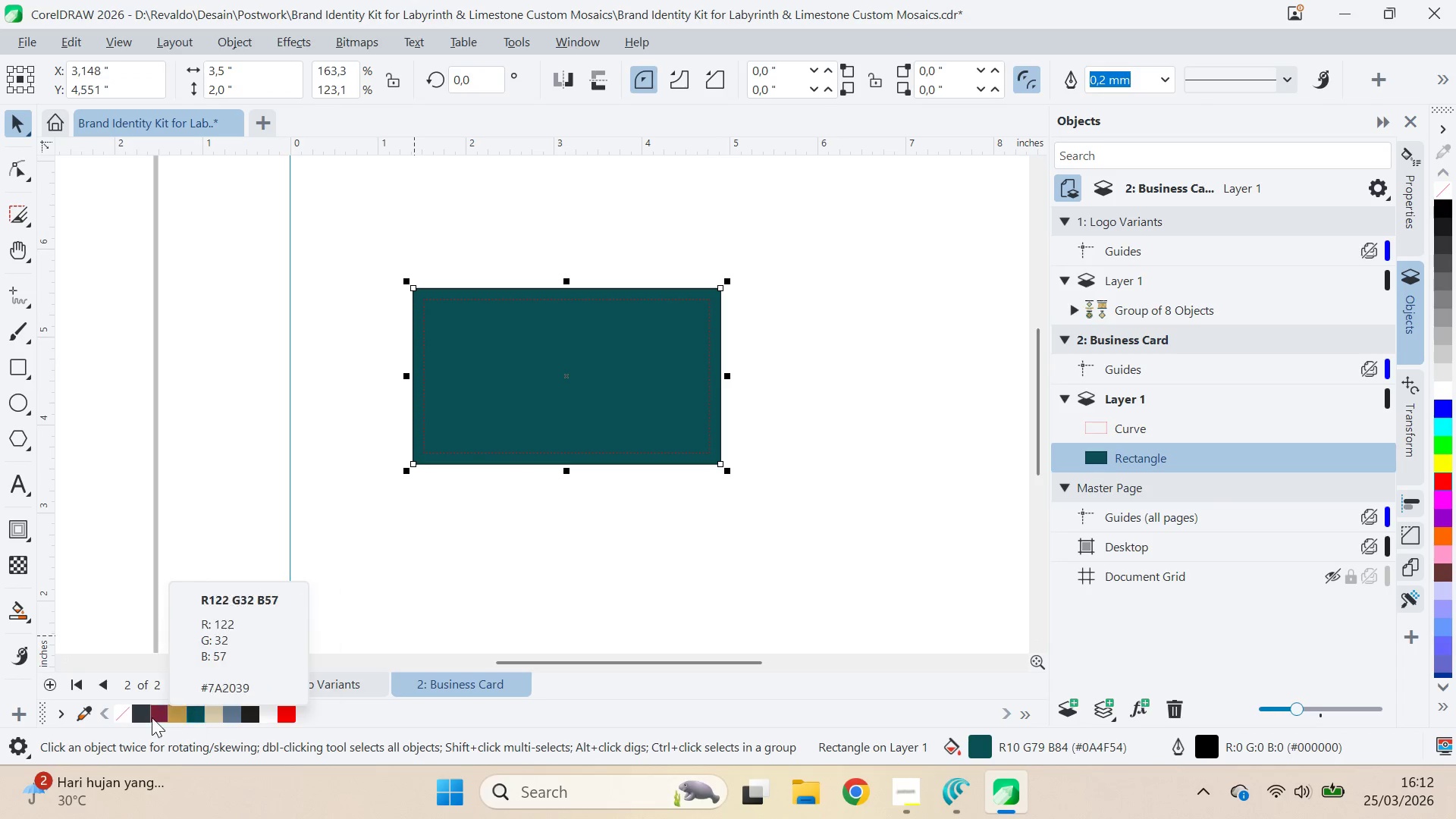 
right_click([128, 711])
 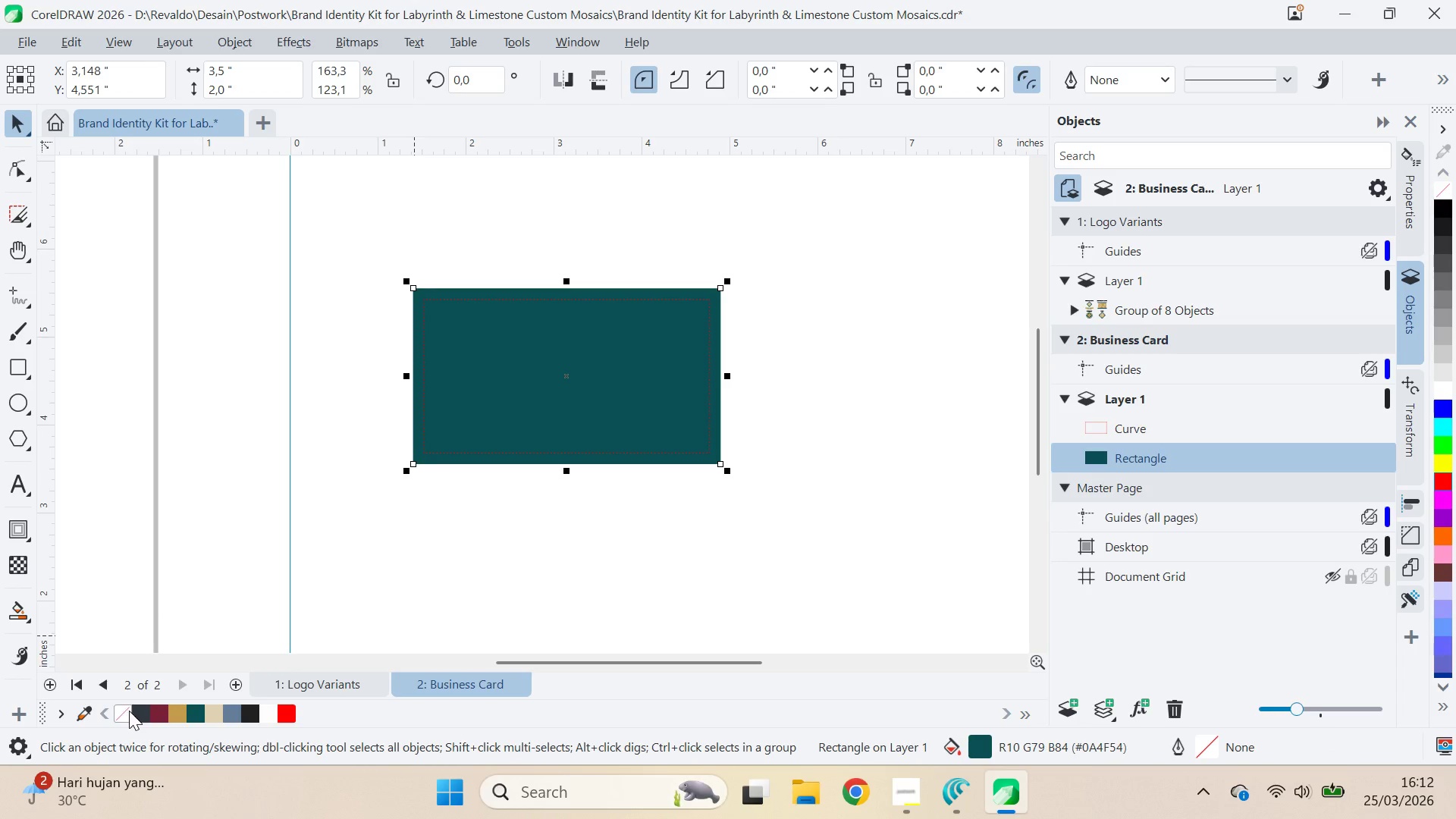 
left_click([264, 552])
 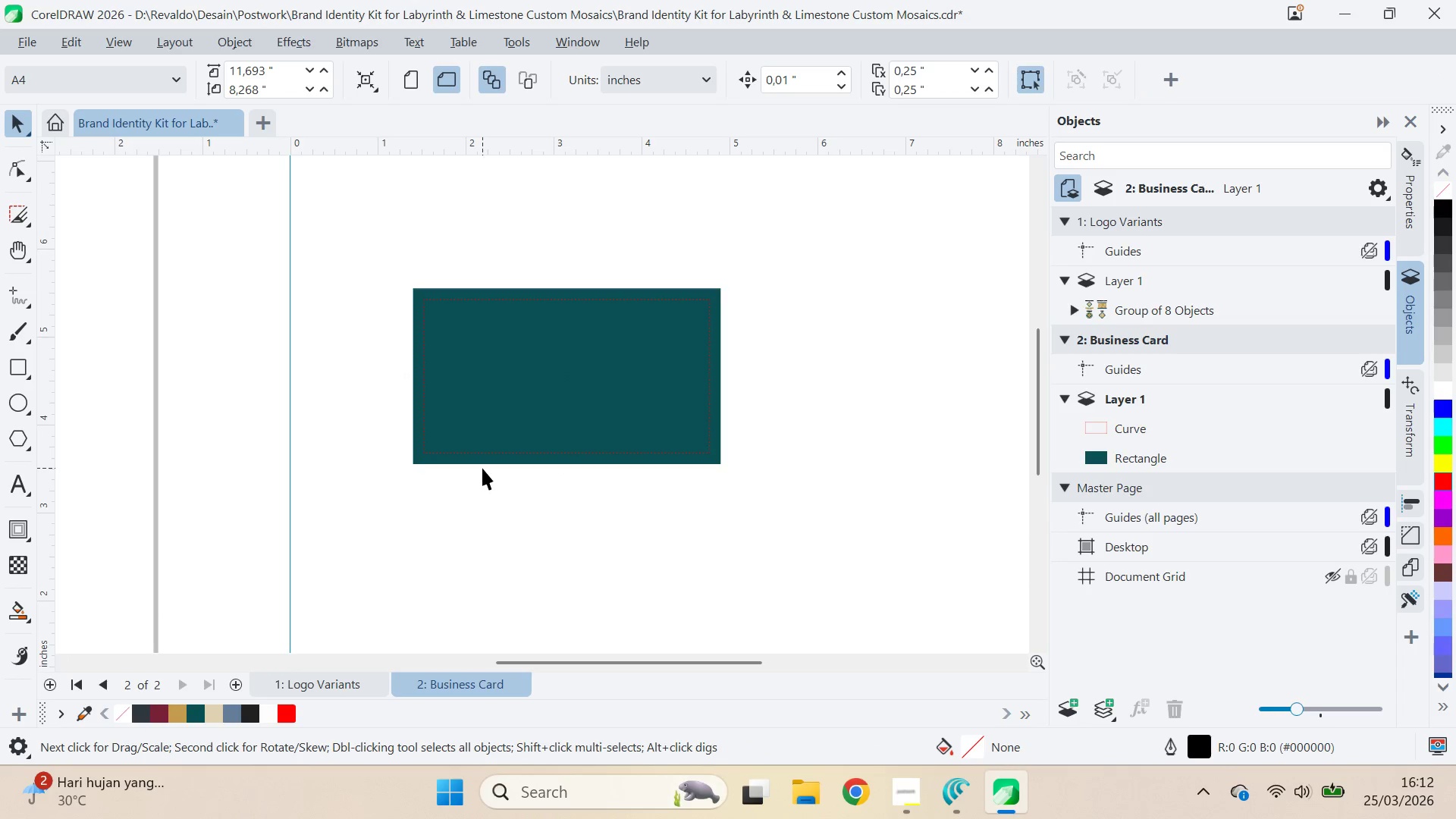 
left_click([482, 467])
 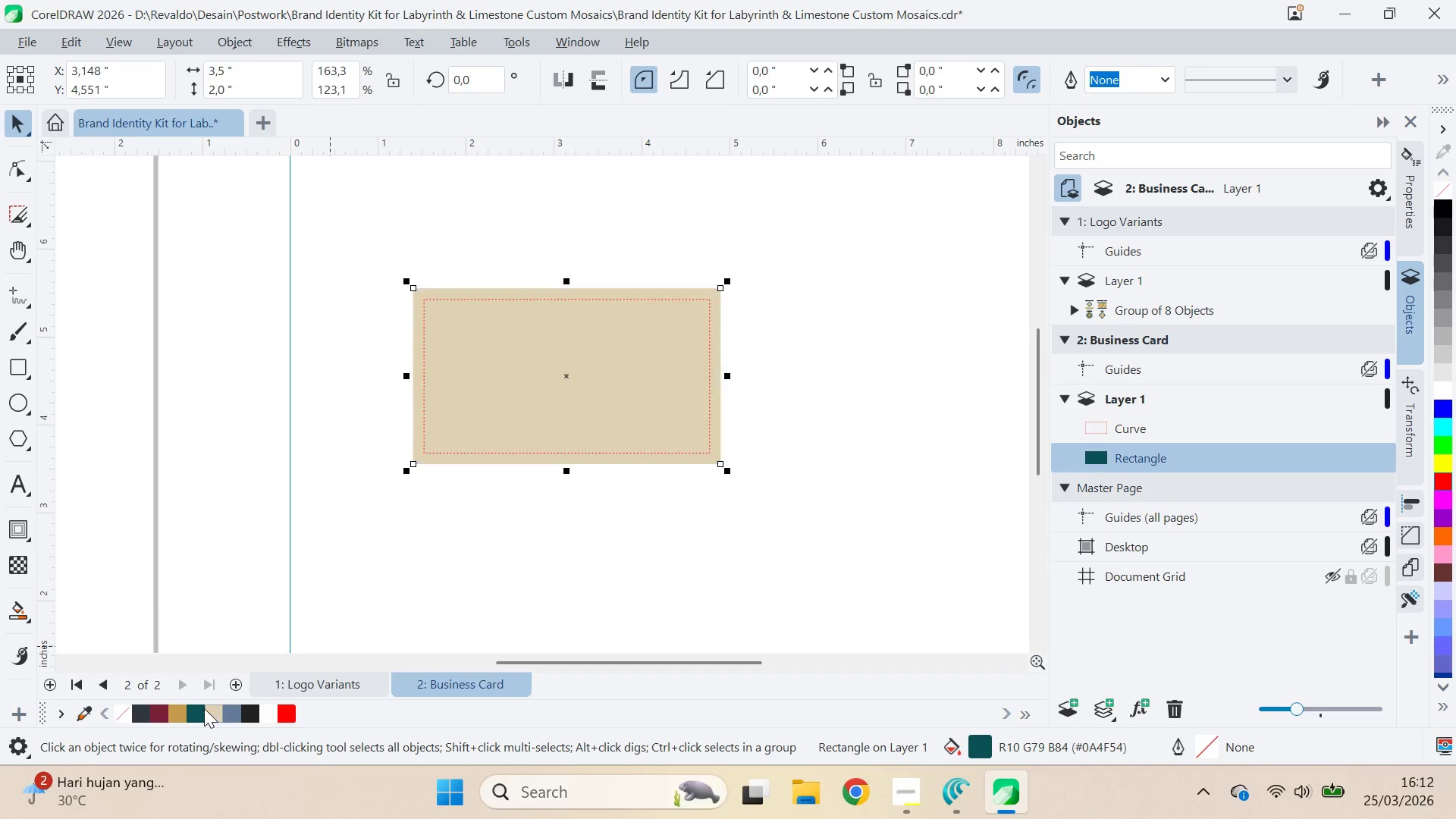 
left_click([181, 709])
 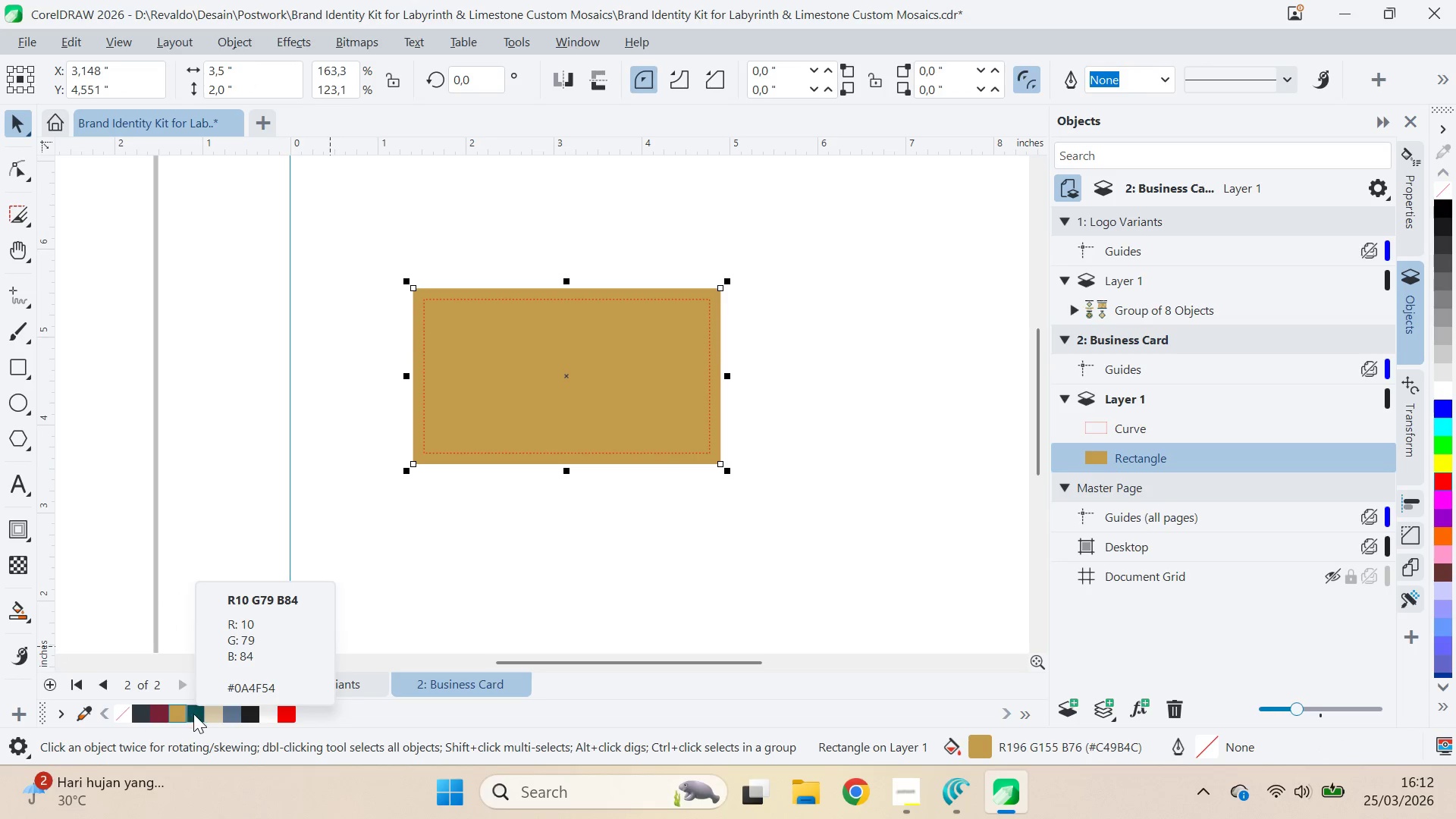 
left_click([193, 714])
 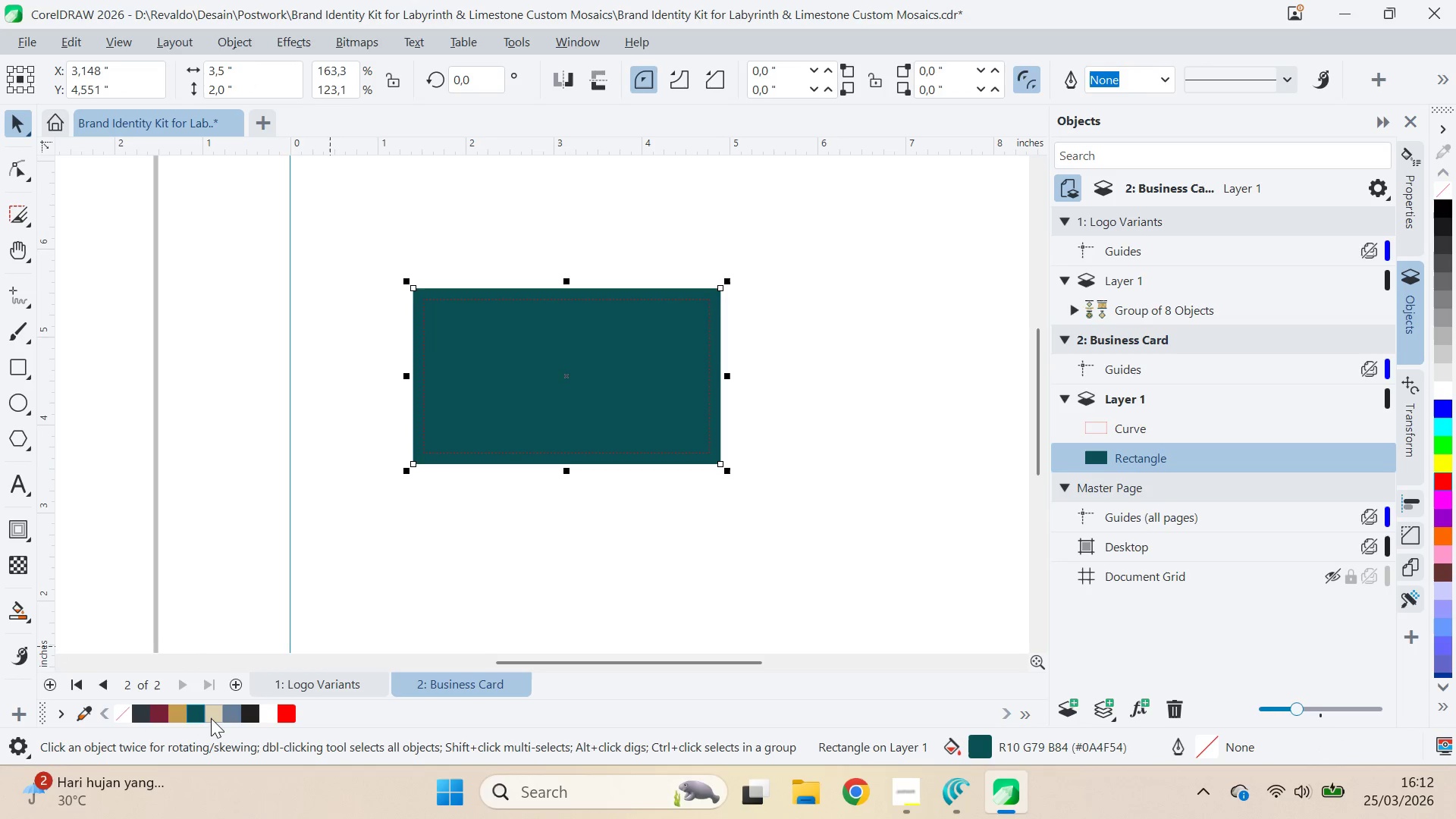 
left_click([211, 718])
 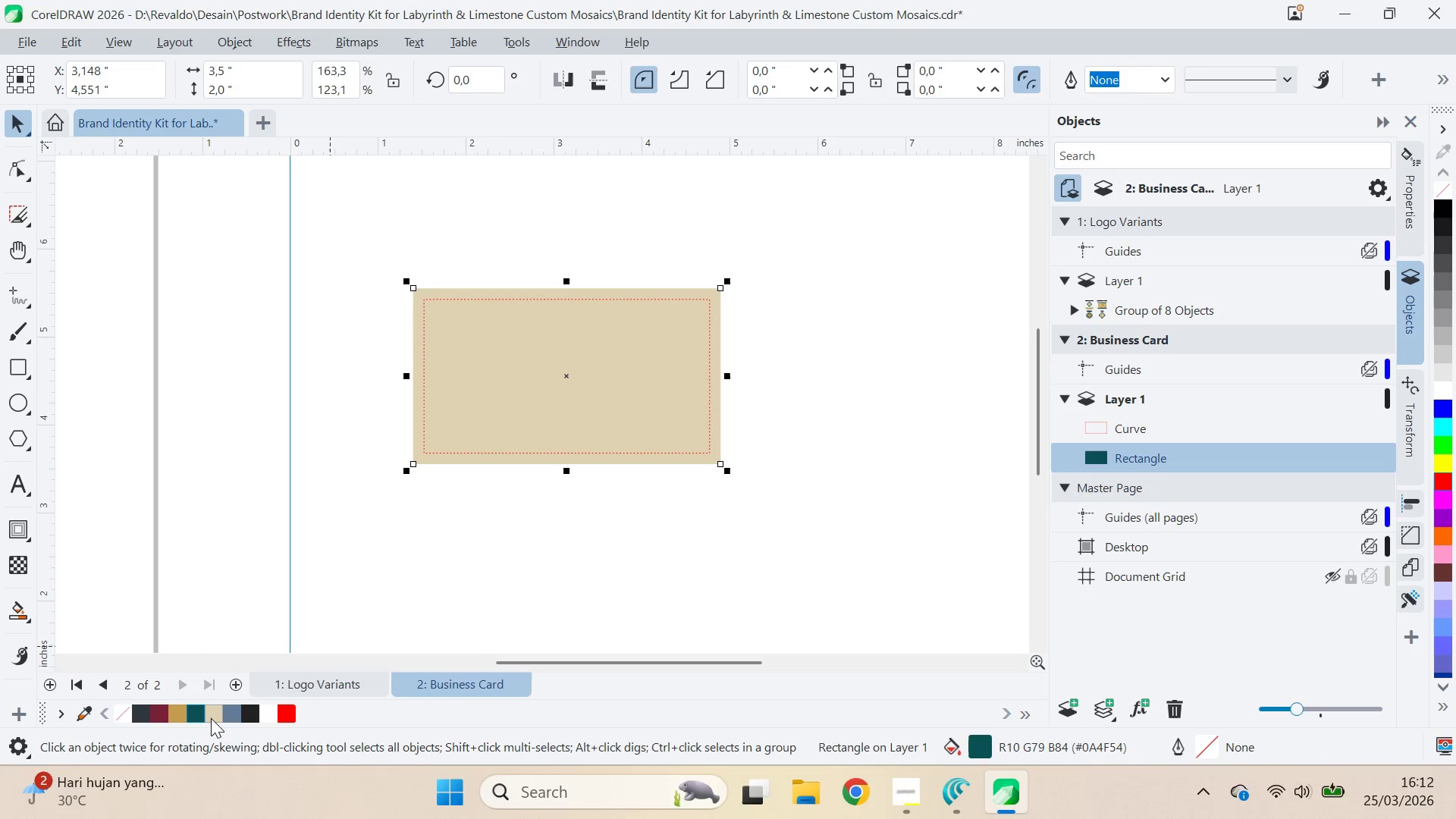 
mouse_move([192, 716])
 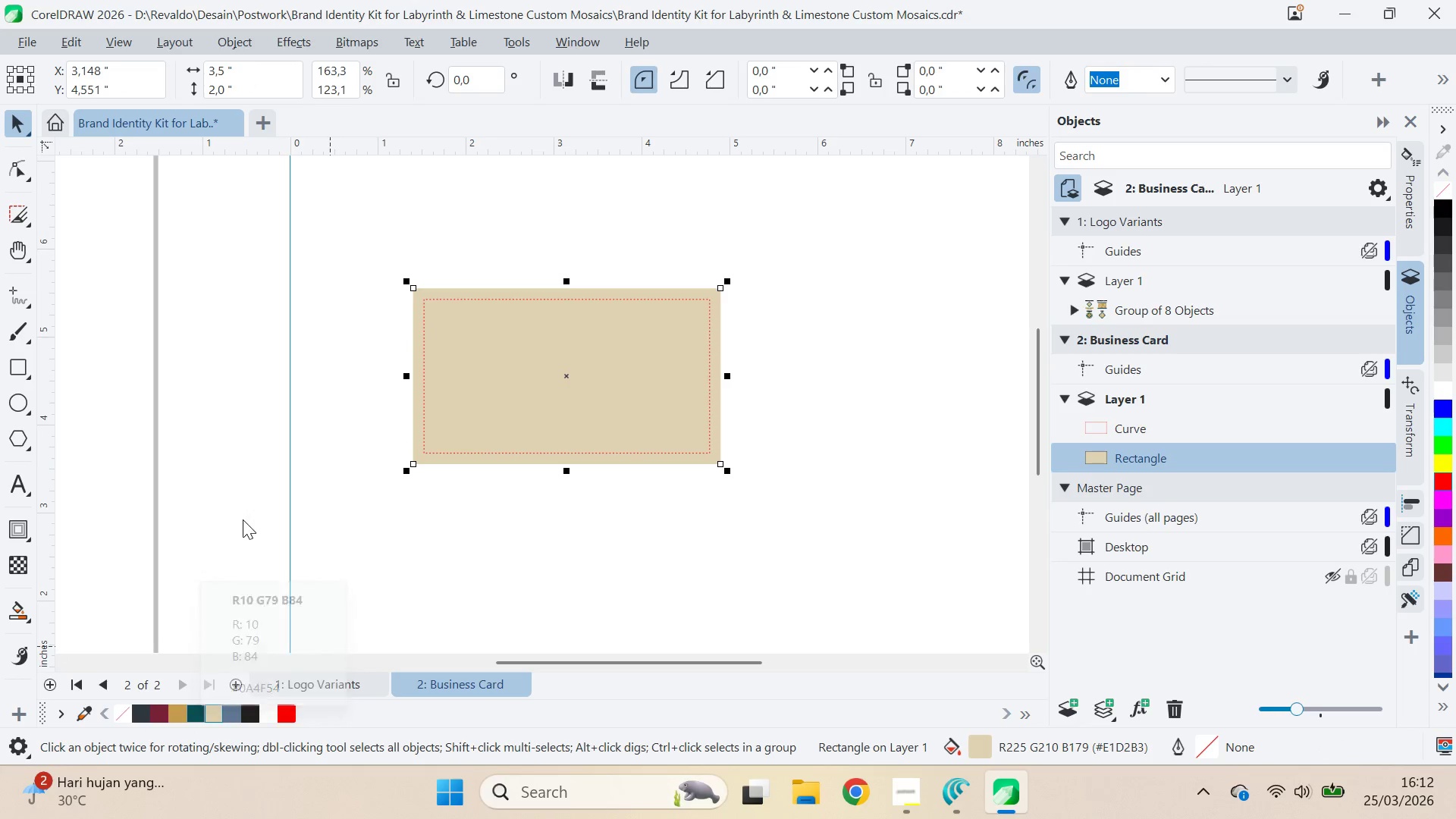 
left_click([243, 519])
 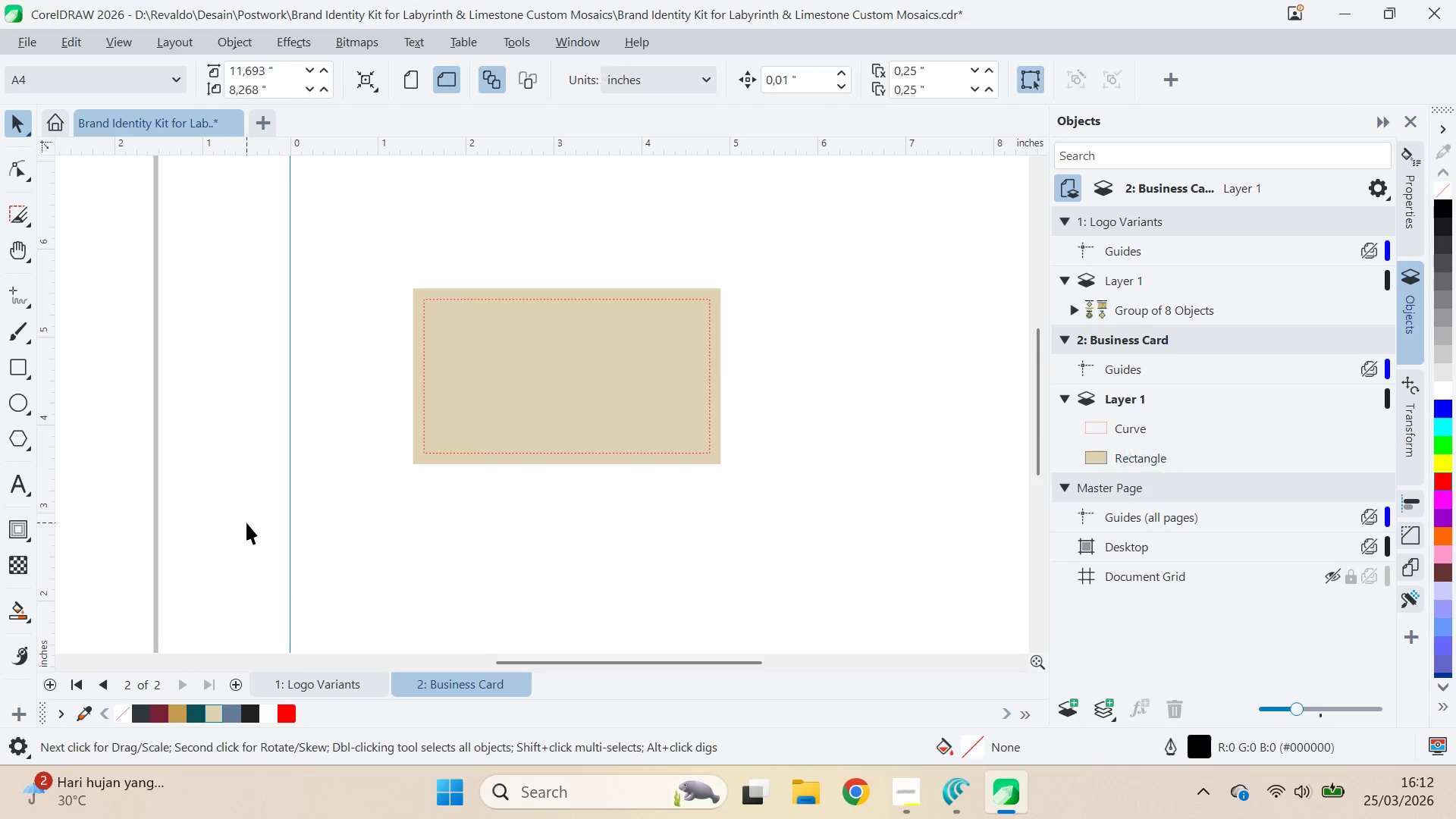 
key(Q)
 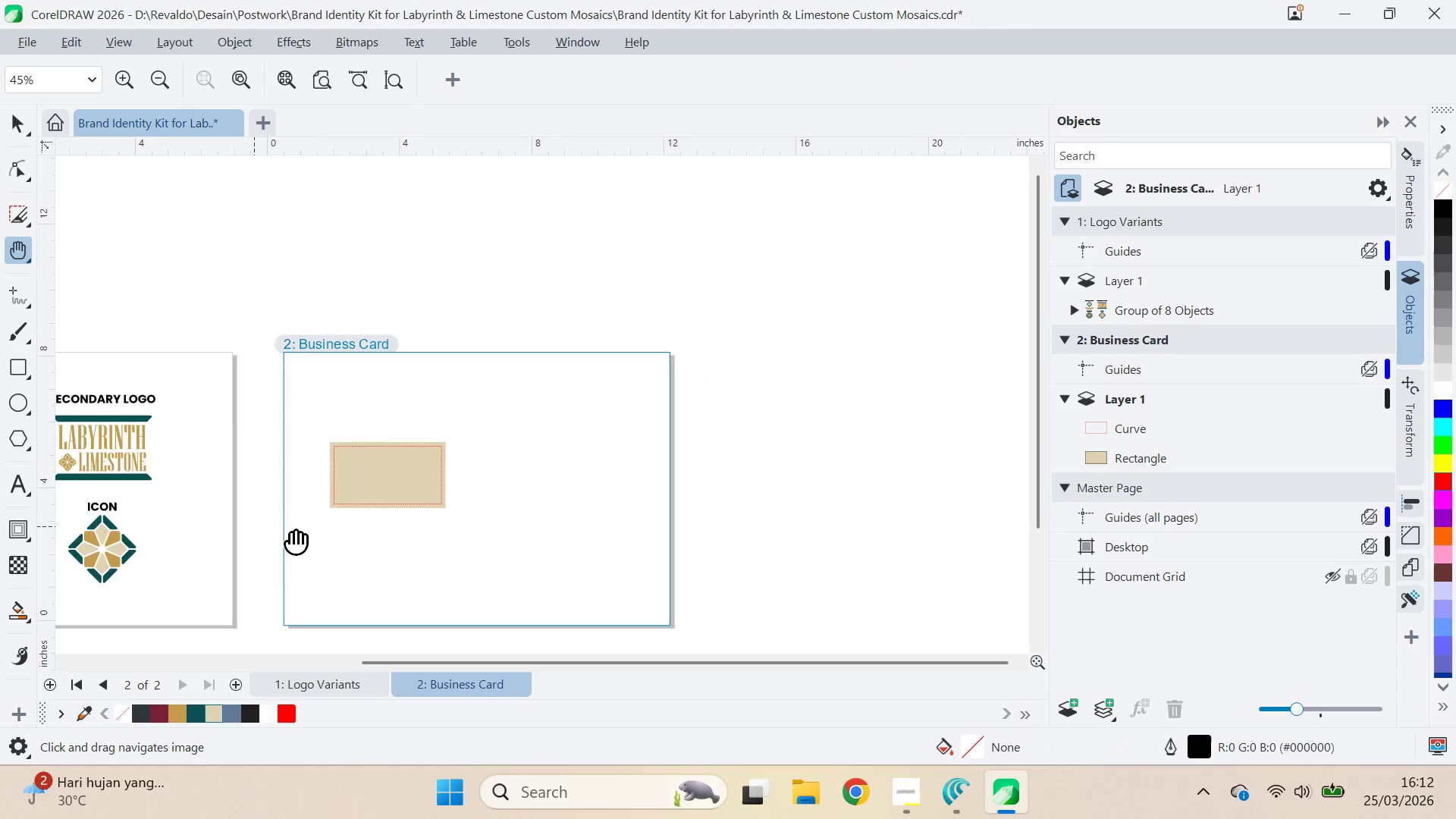 
left_click_drag(start_coordinate=[254, 526], to_coordinate=[457, 513])
 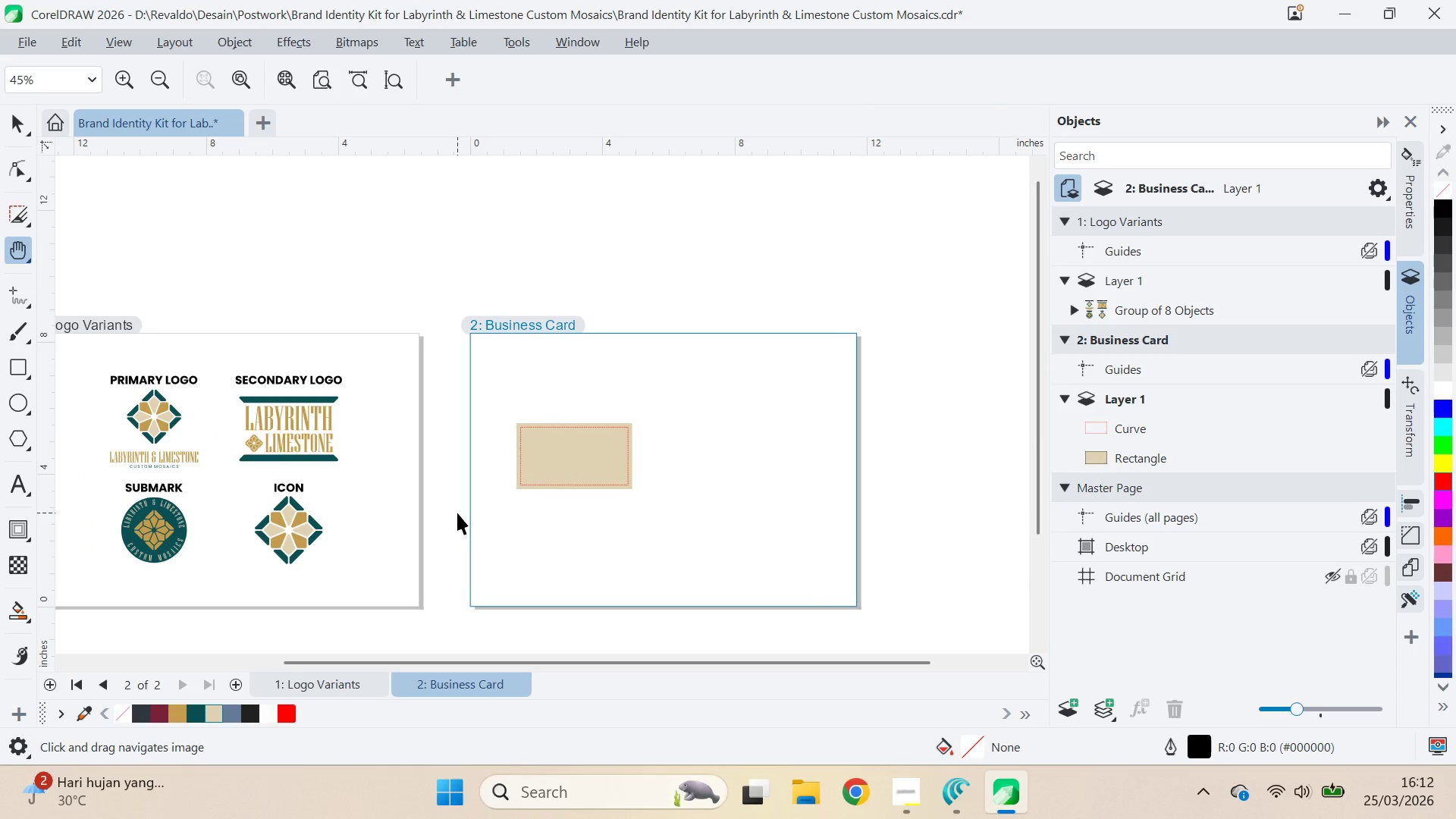 
scroll: coordinate [253, 526], scroll_direction: down, amount: 7.0
 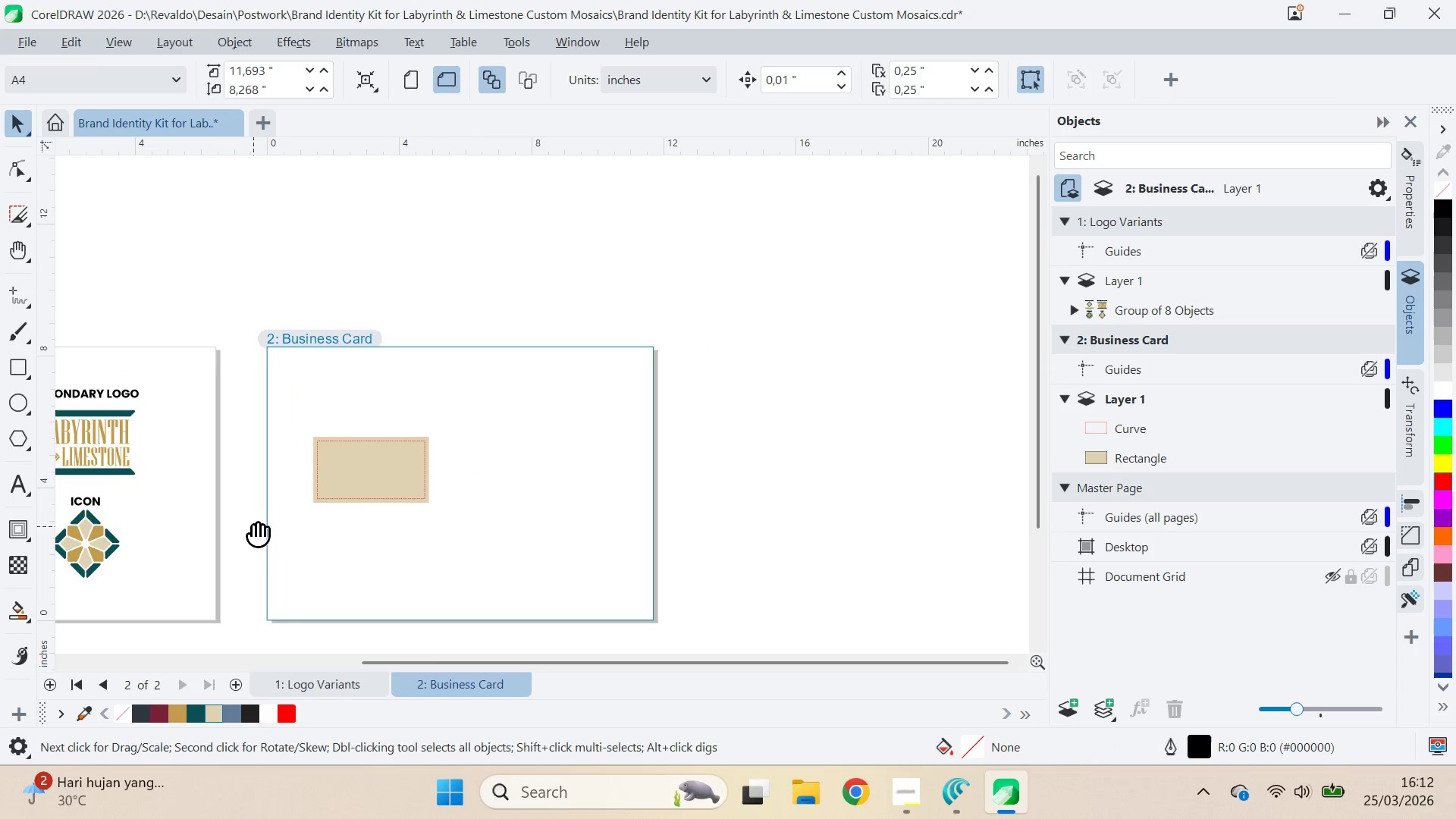 
key(V)
 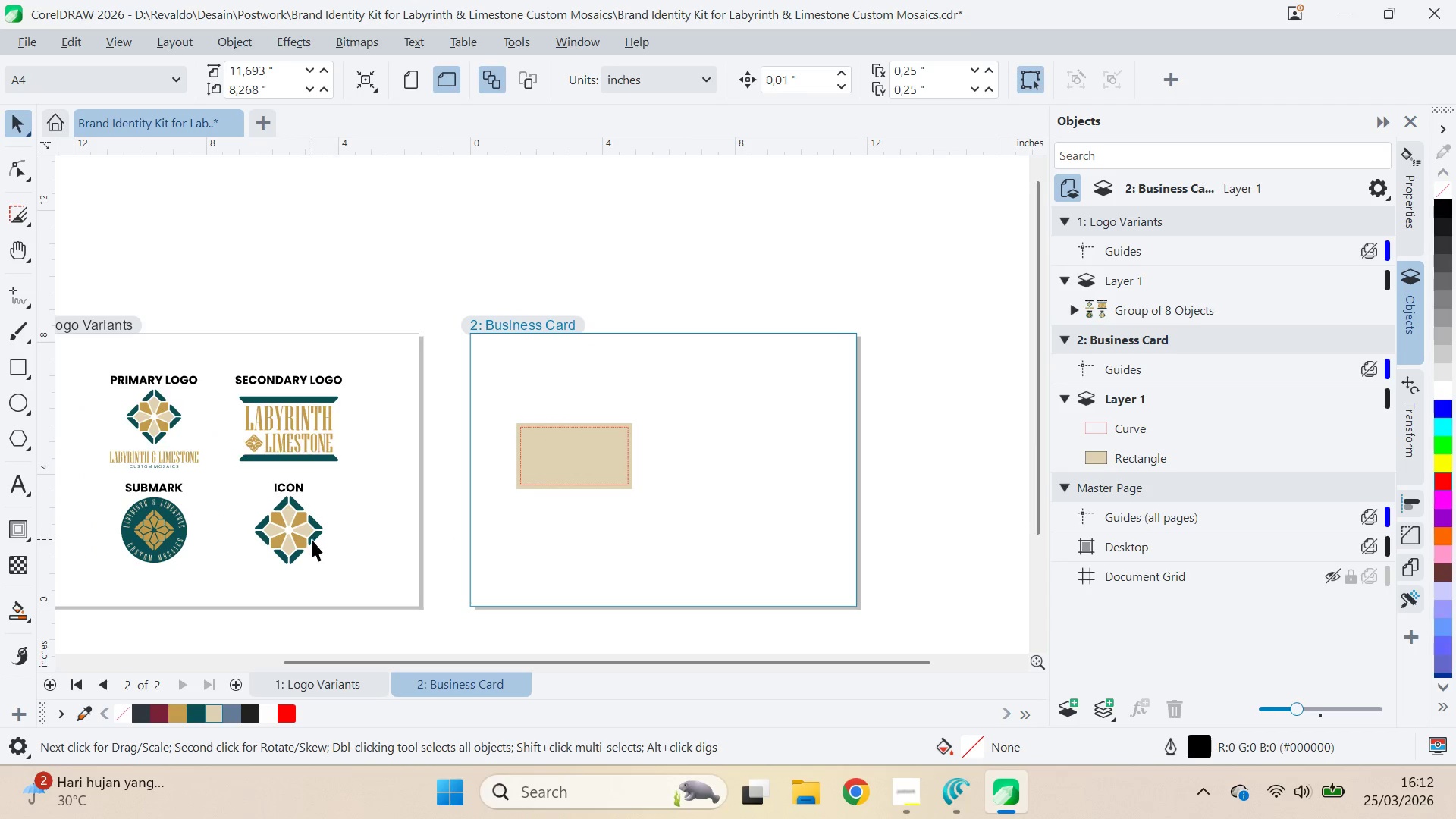 
left_click([311, 539])
 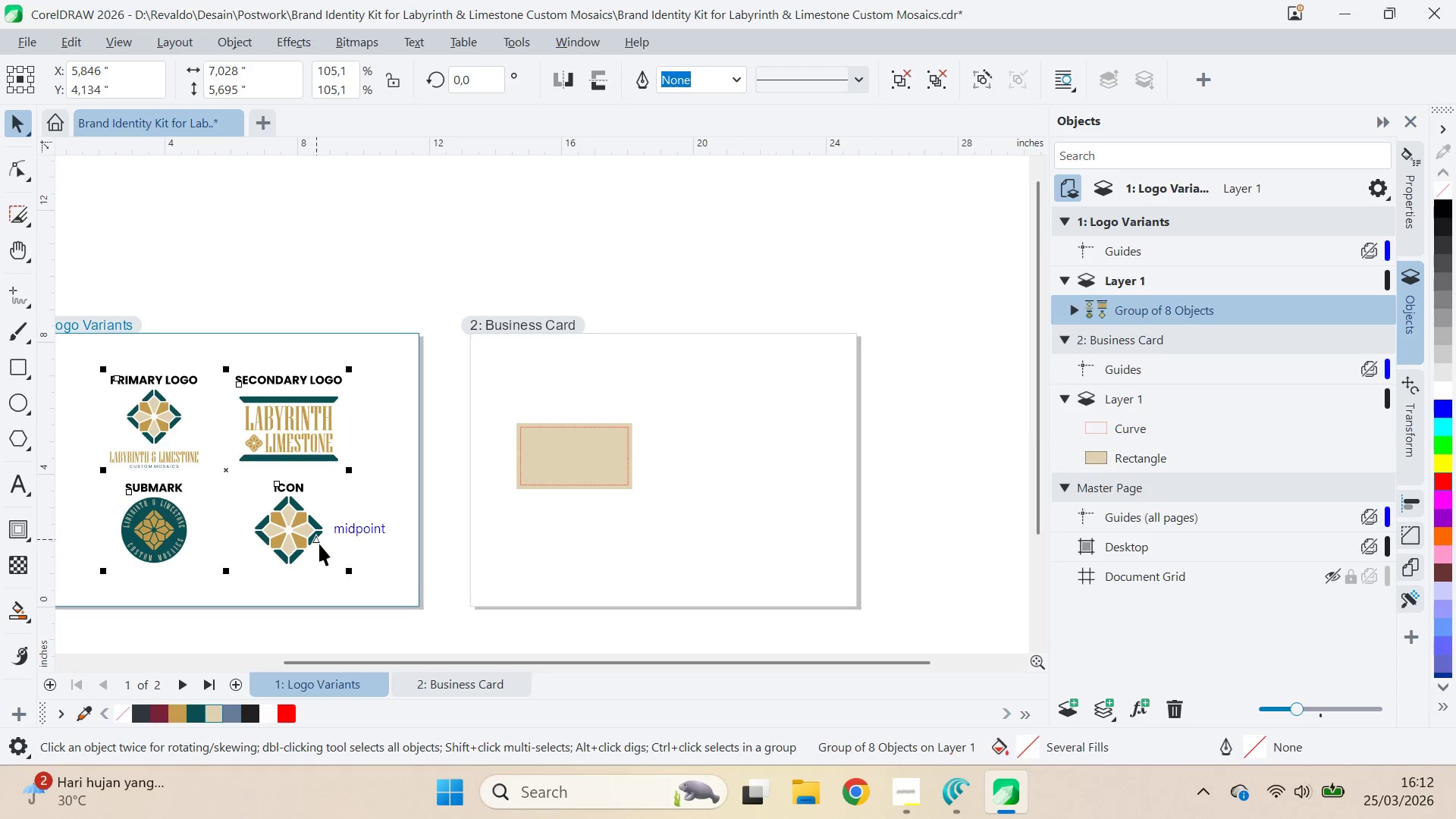 
hold_key(key=ControlLeft, duration=0.59)
left_click([310, 537])
 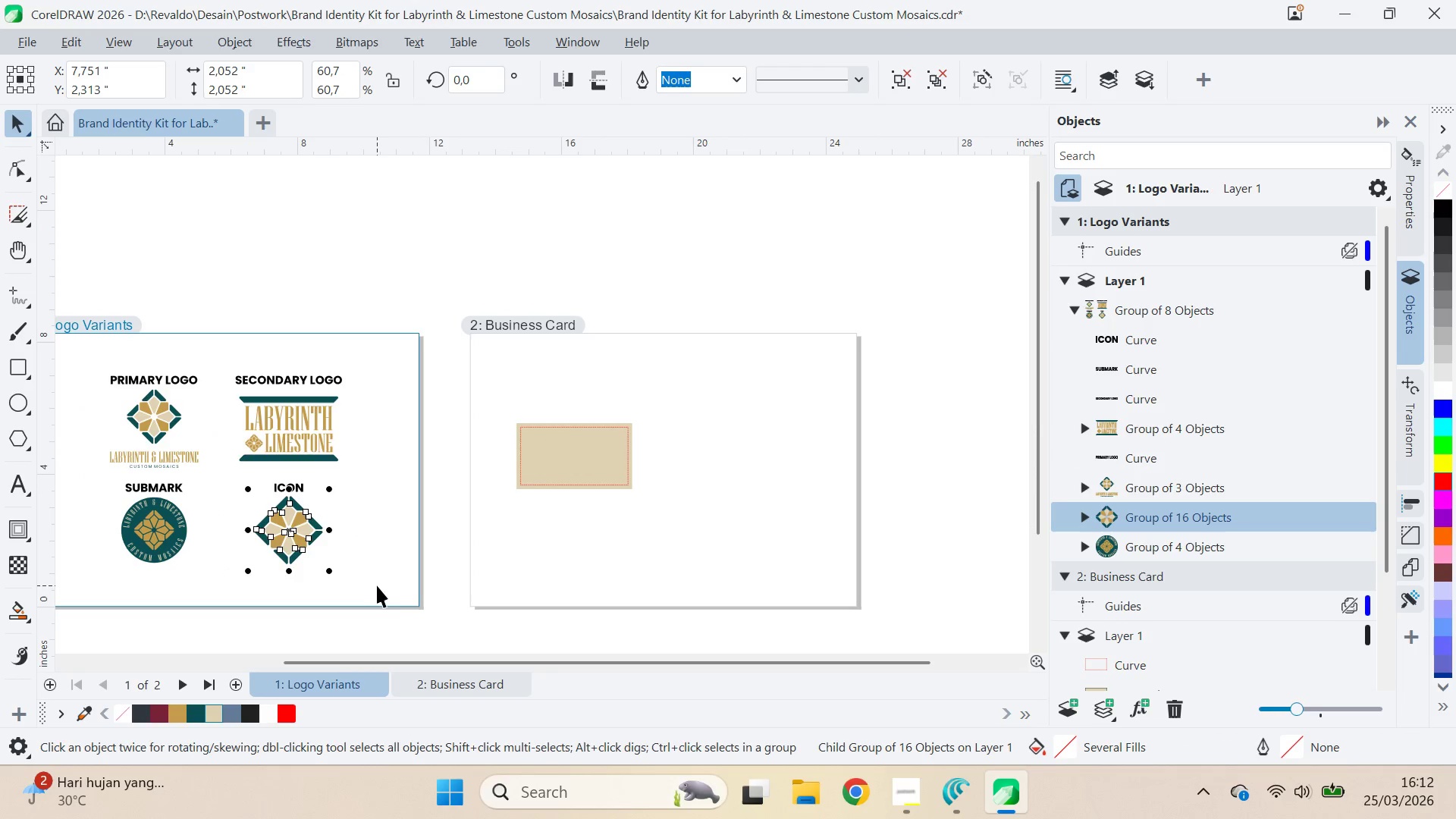 
key(Alt+AltLeft)
 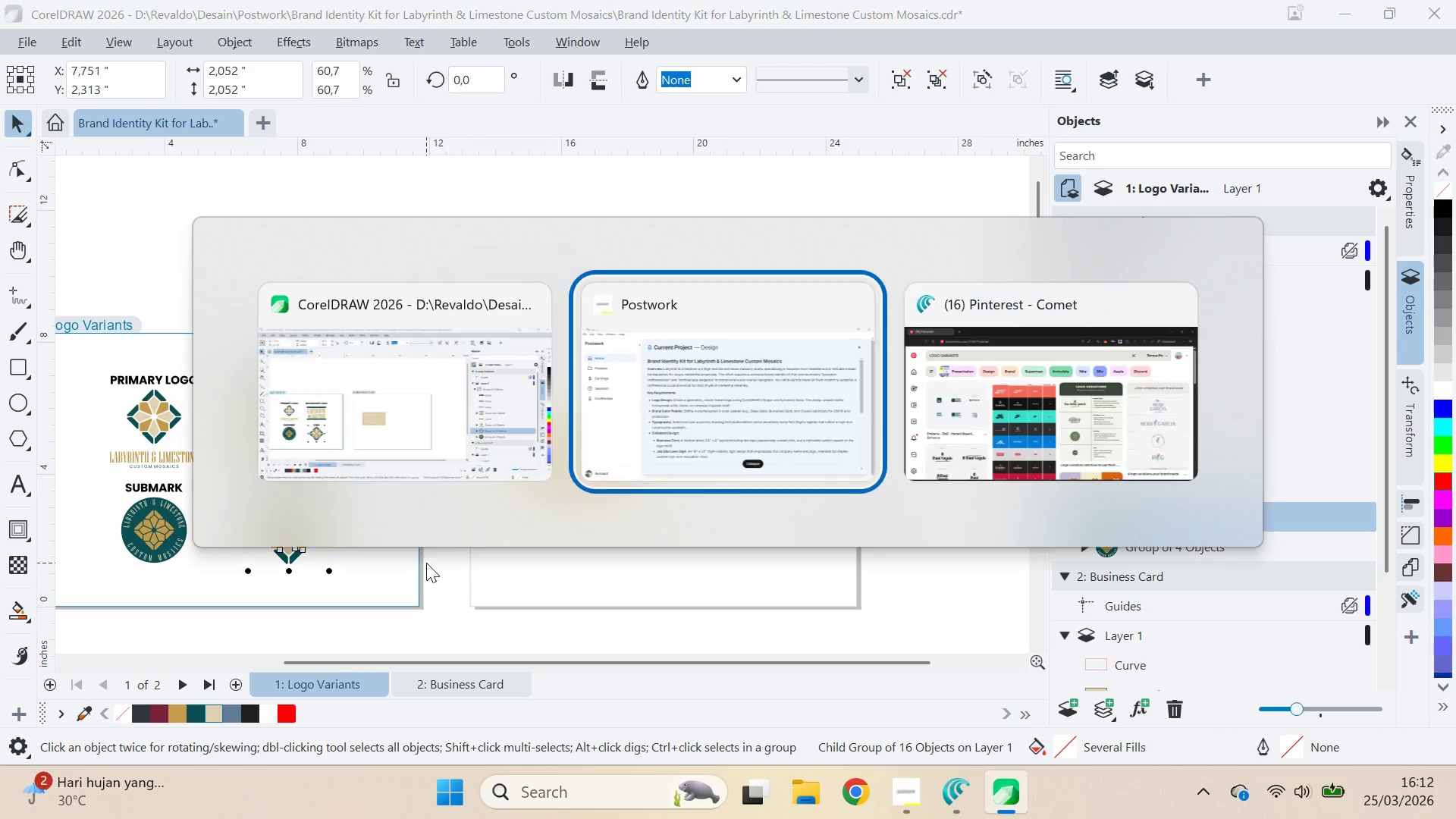 
key(Alt+Tab)